 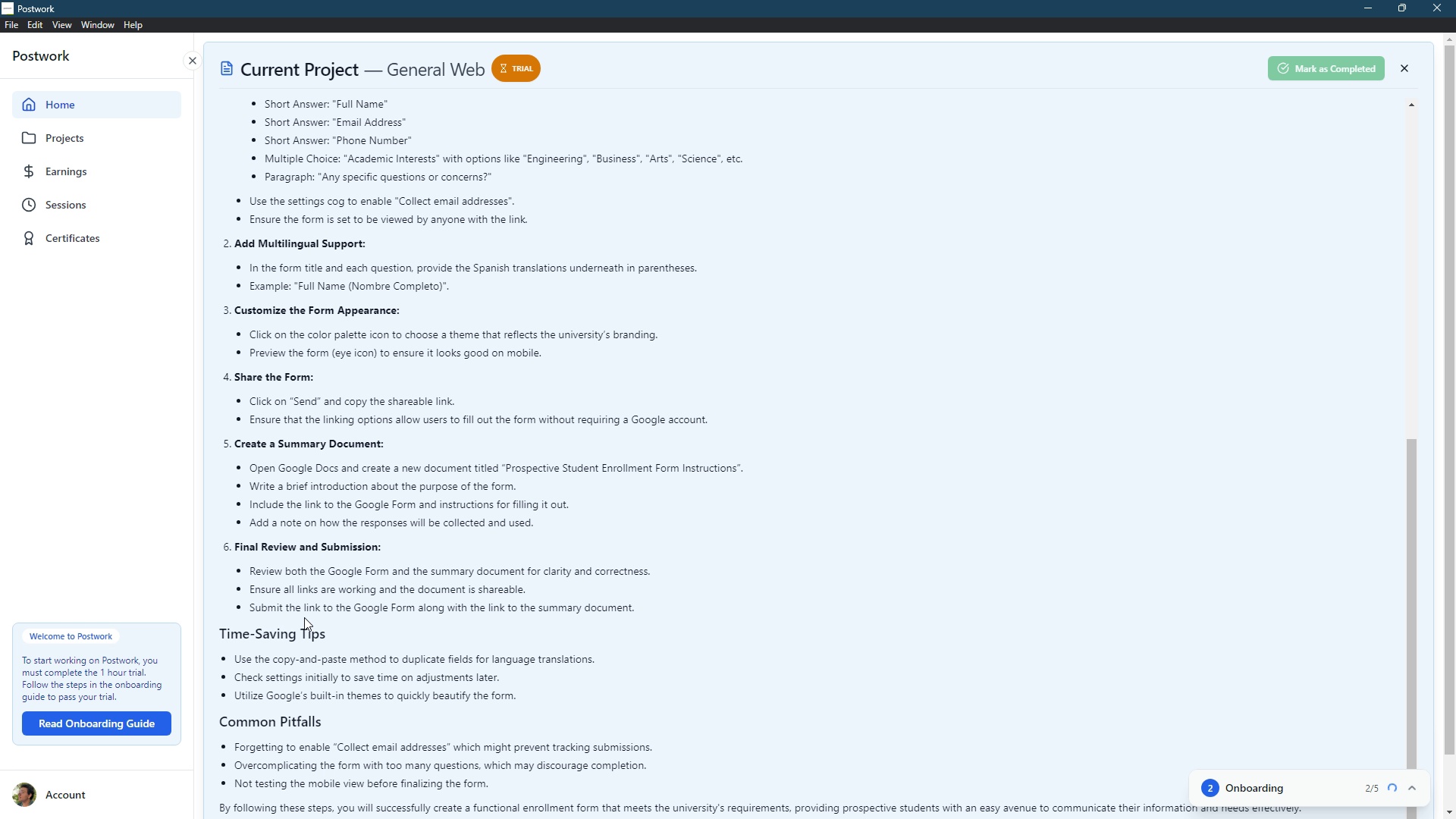 
scroll: coordinate [1421, 259], scroll_direction: up, amount: 2.0
 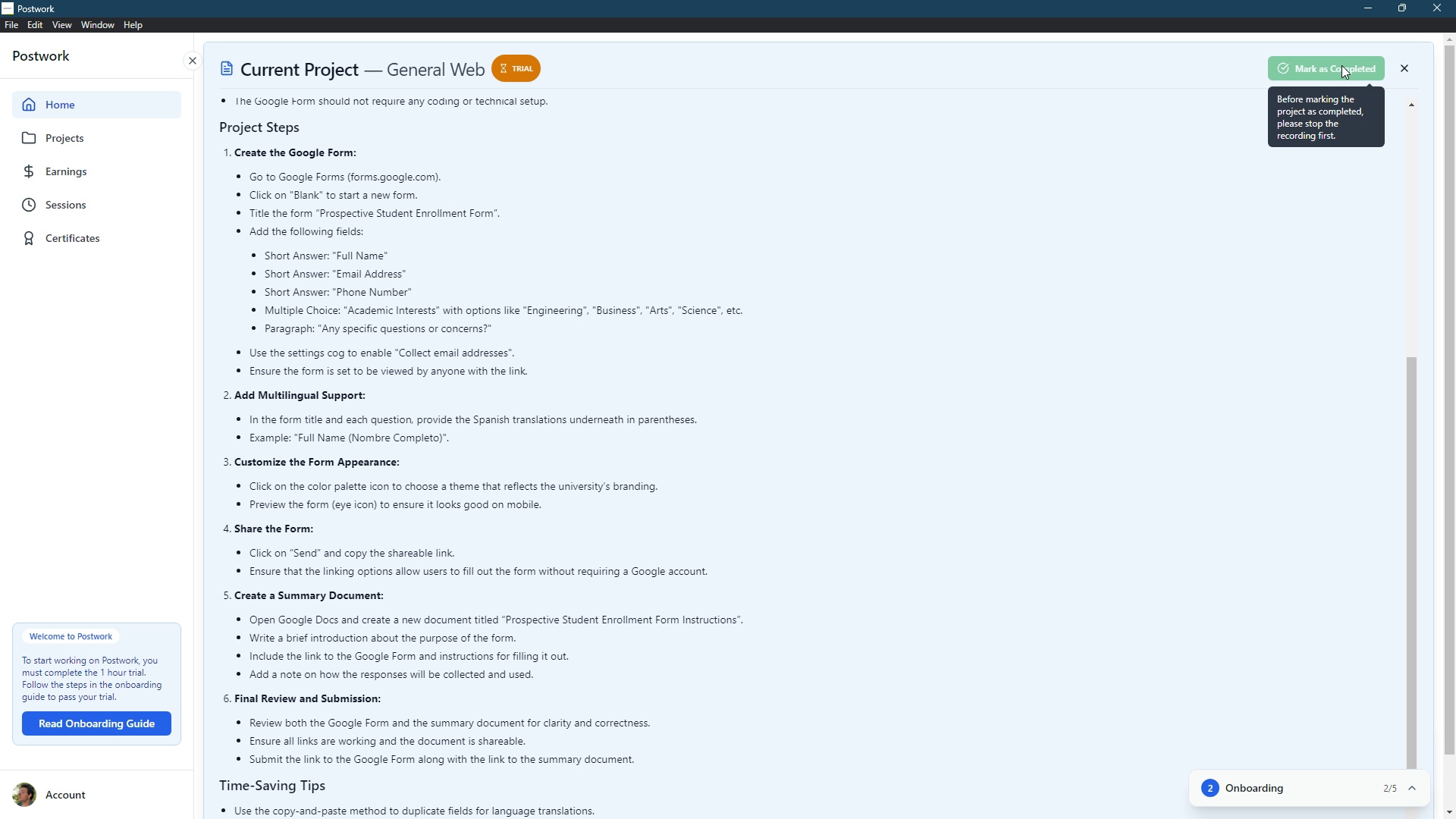 
left_click([1341, 65])
 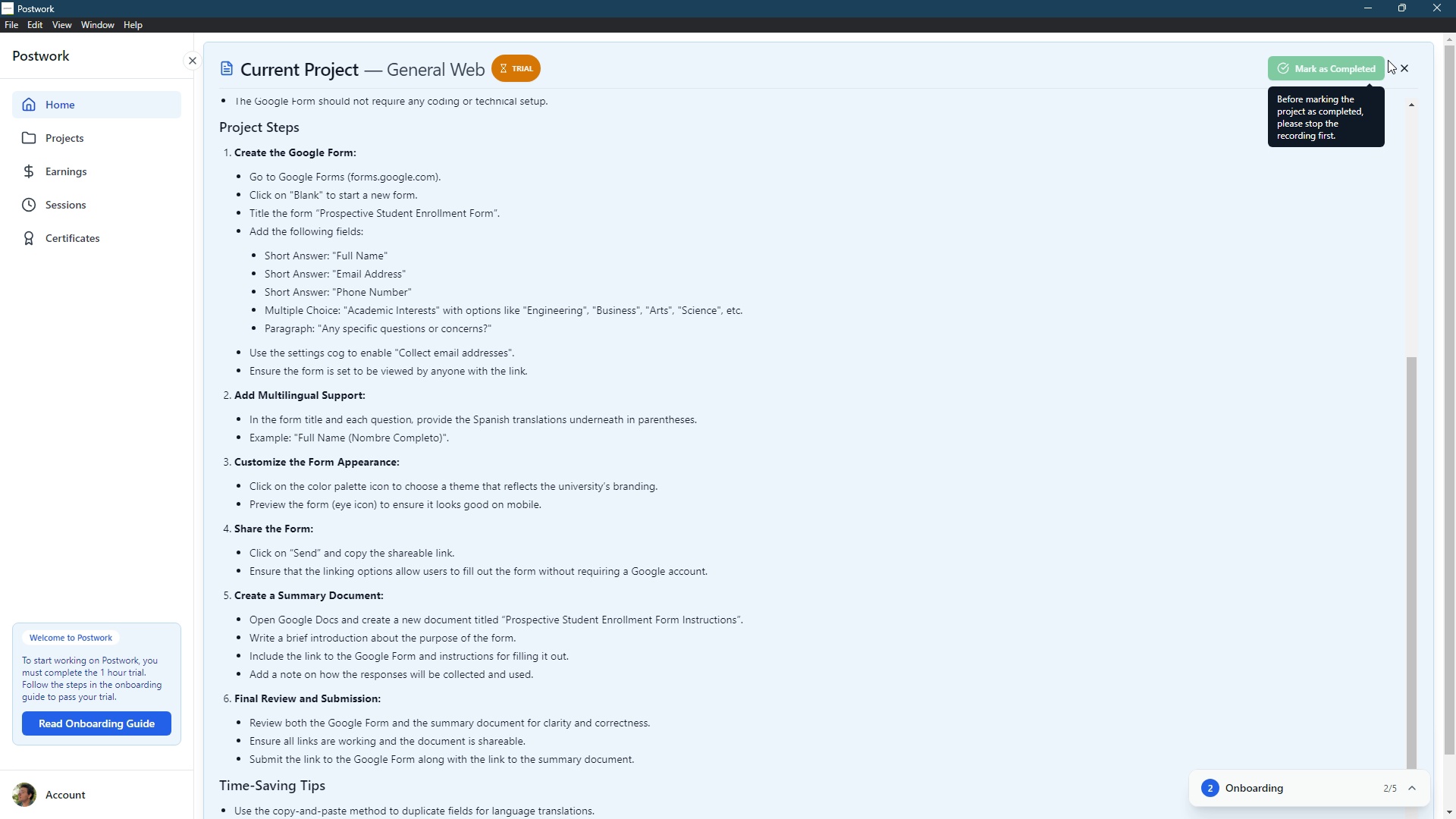 
left_click([1409, 62])
 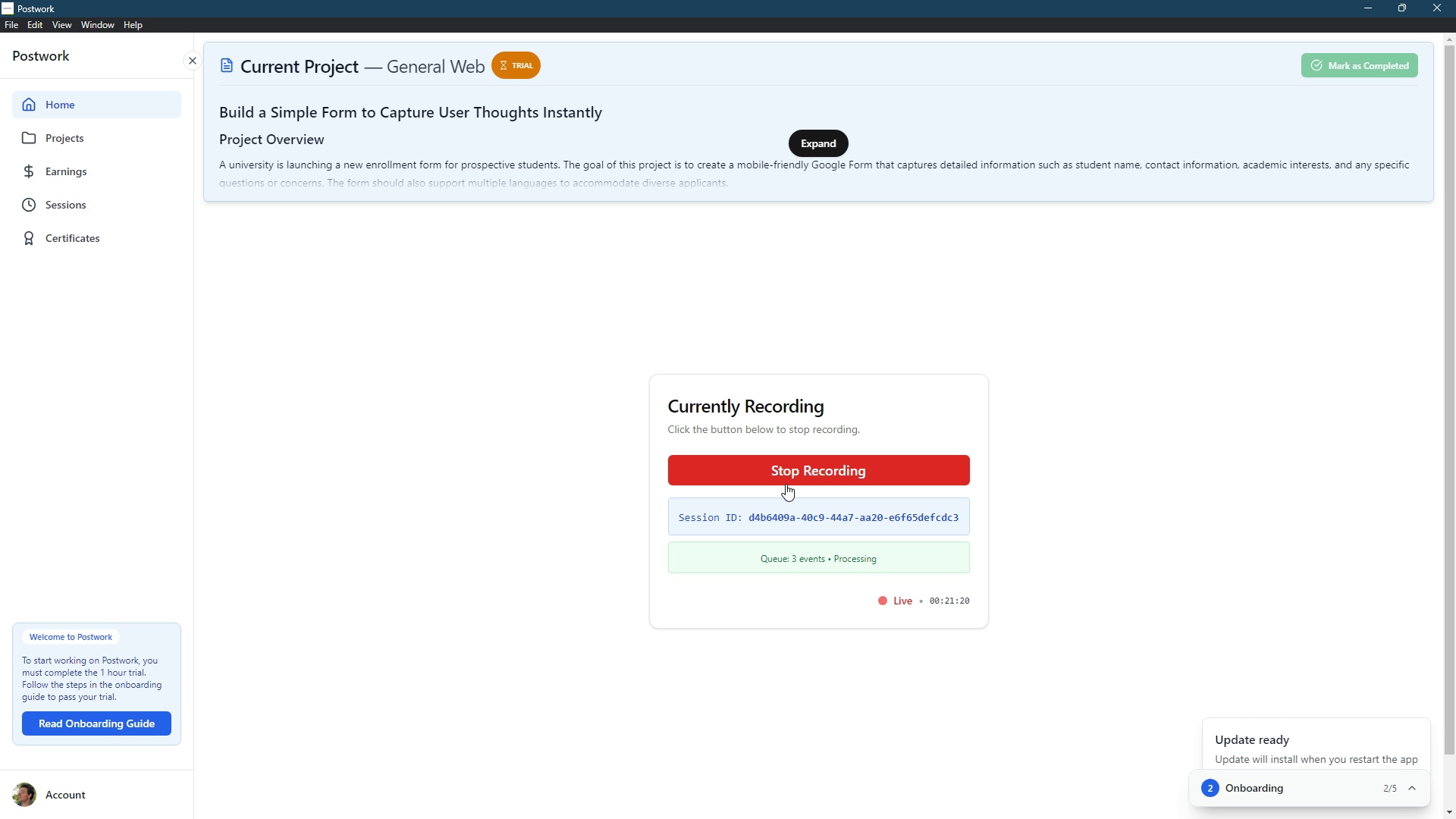 
left_click([786, 484])
 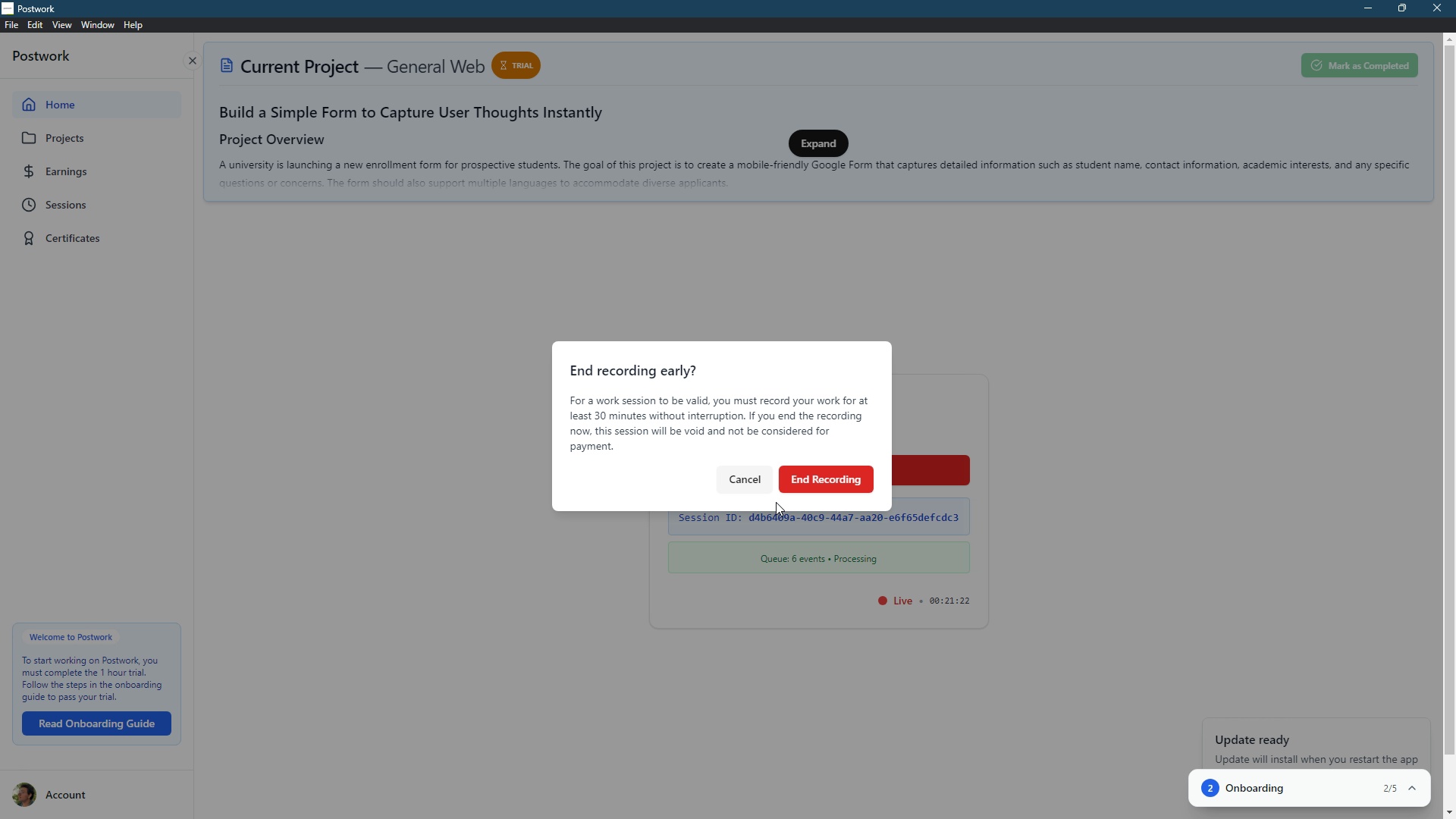 
mouse_move([770, 484])
 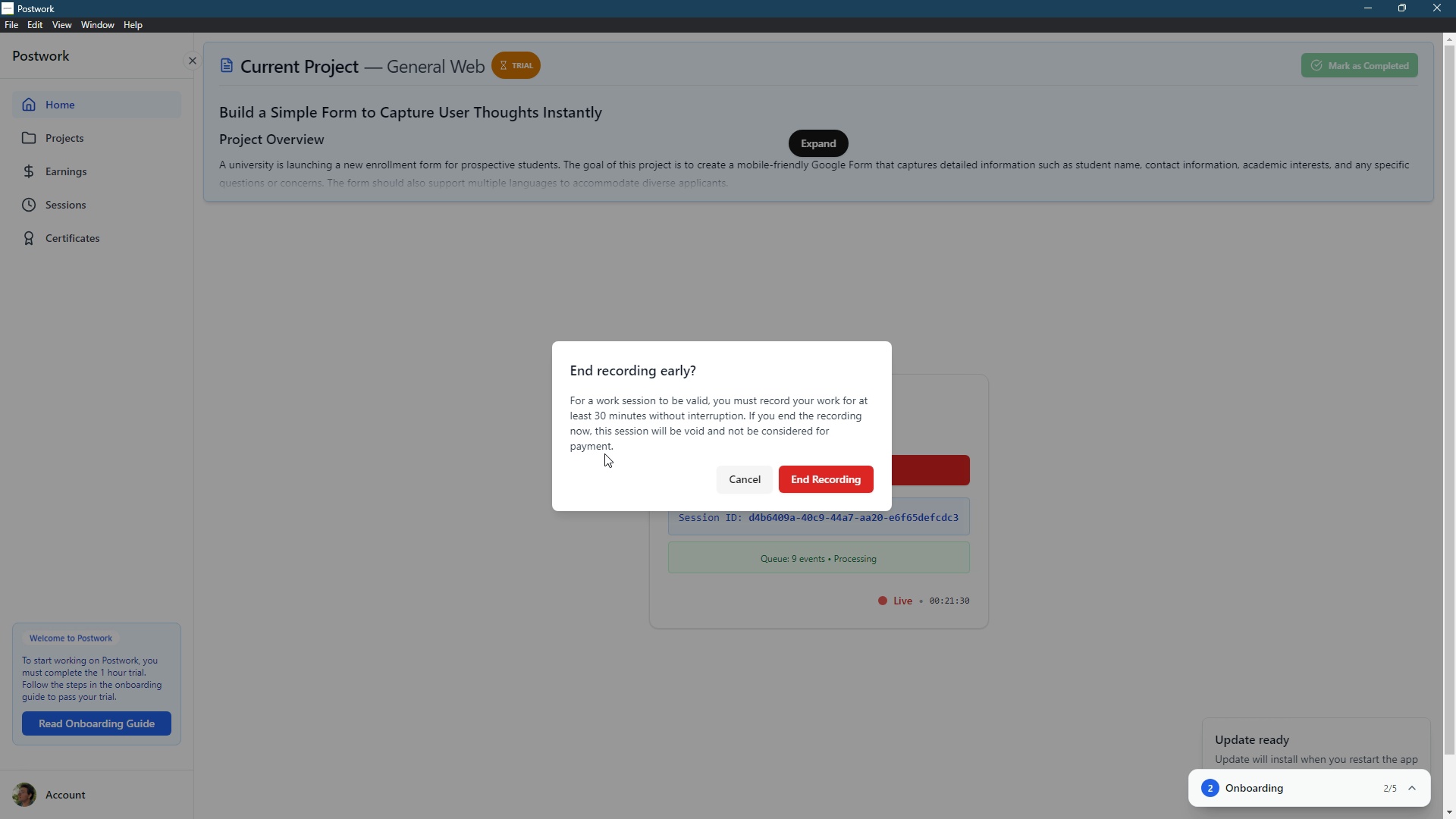 
wait(7.56)
 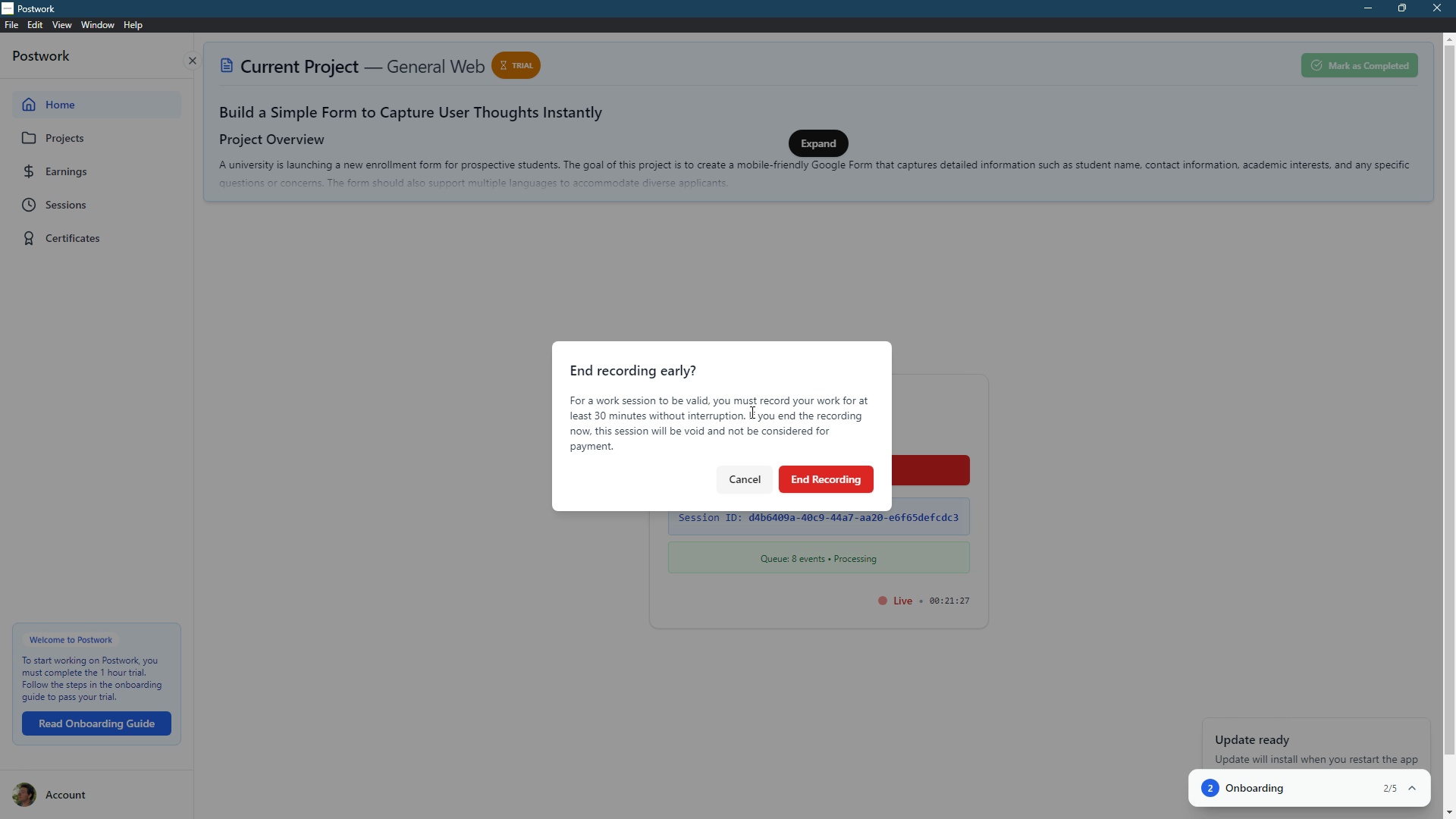 
left_click([734, 482])
 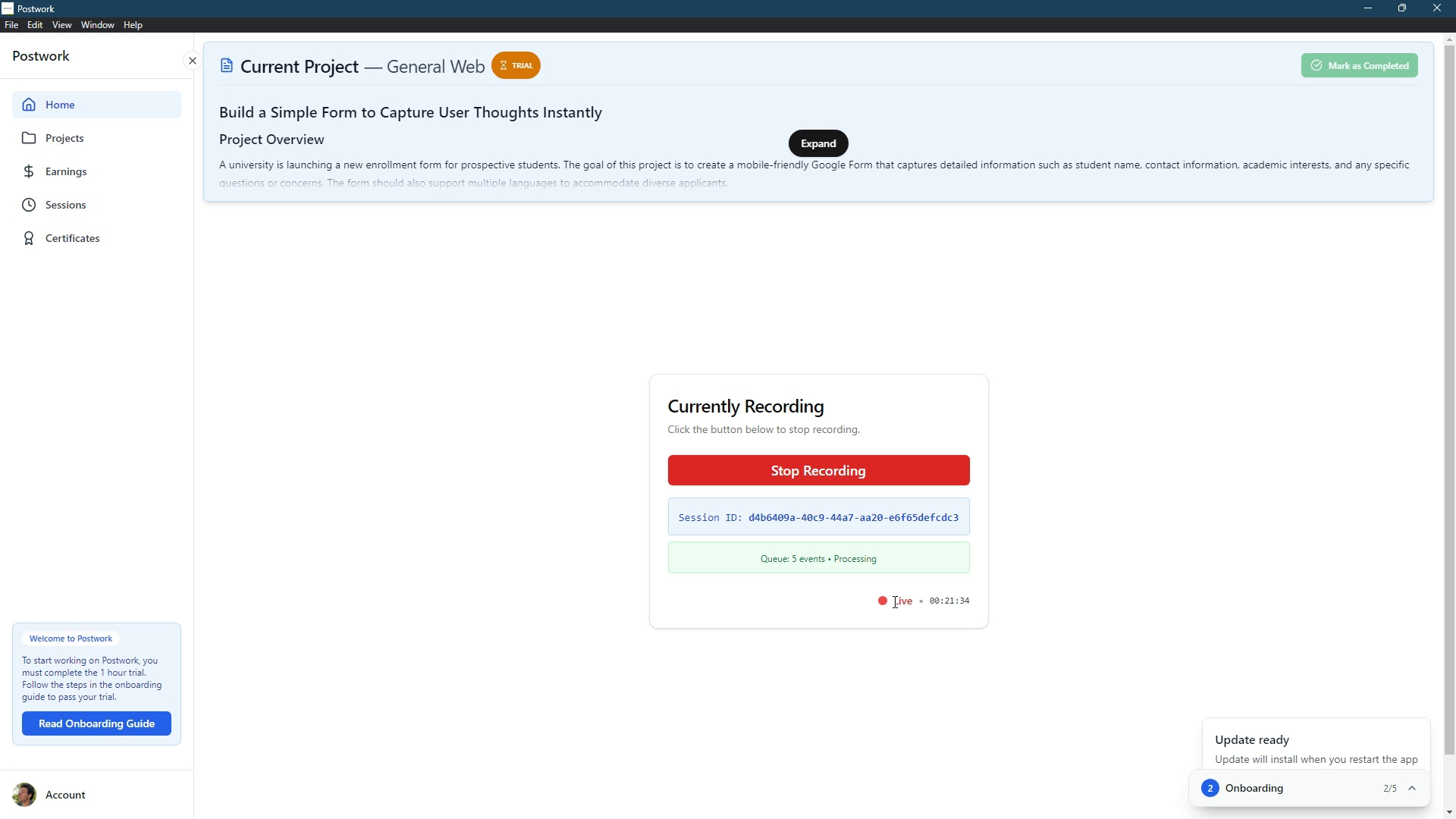 
key(Alt+AltLeft)
 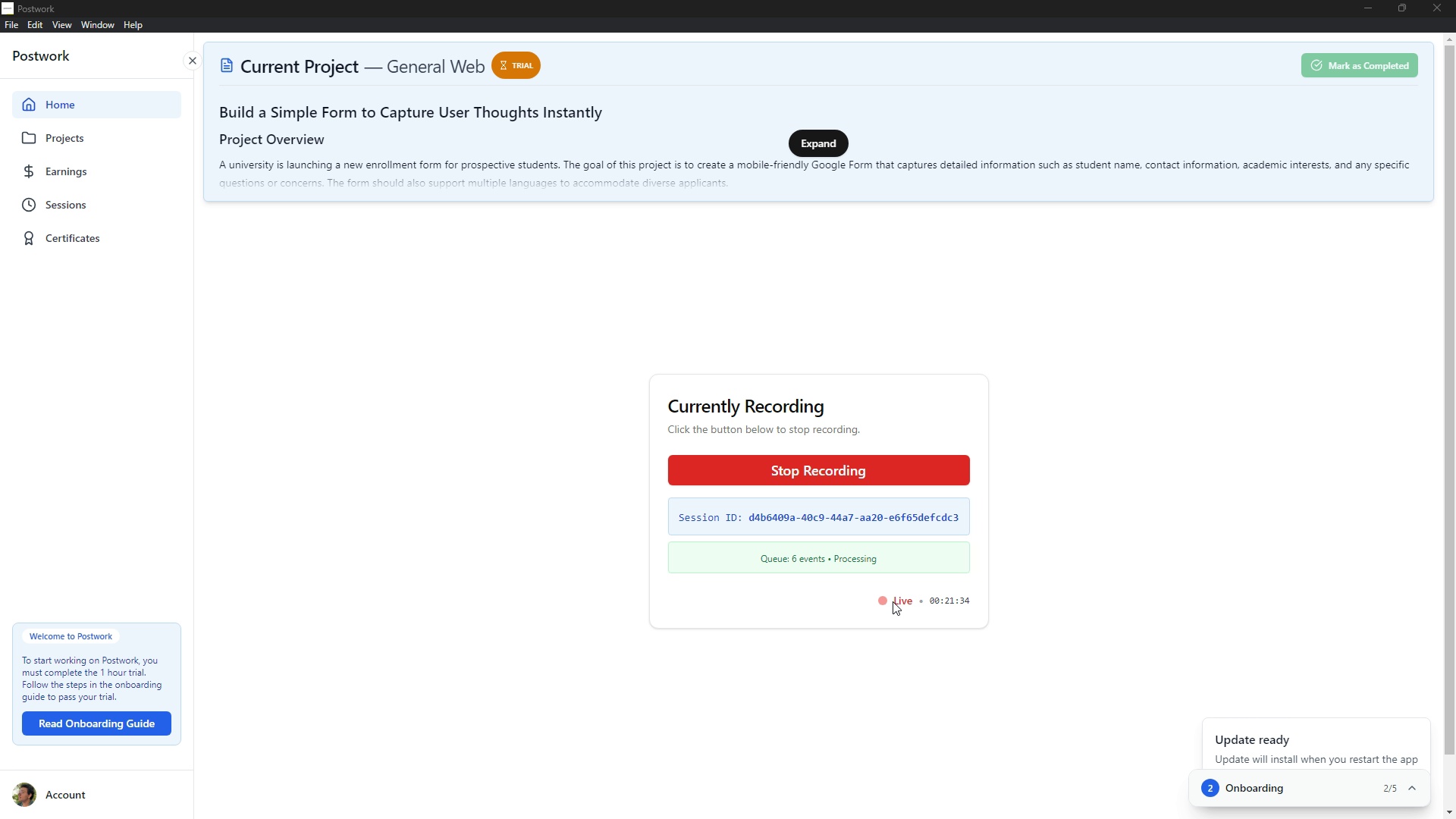 
key(Alt+Tab)
 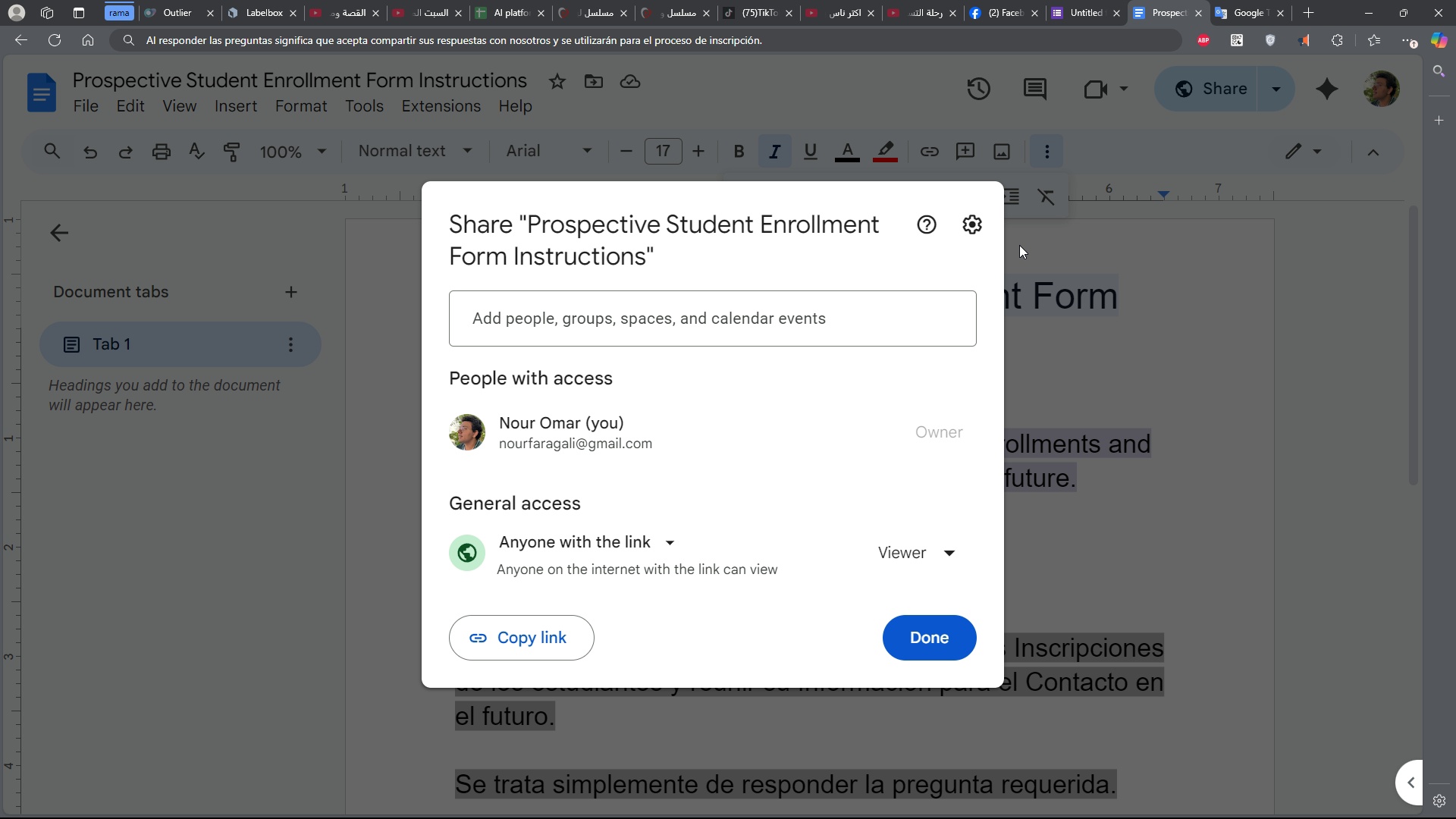 
left_click([1058, 231])
 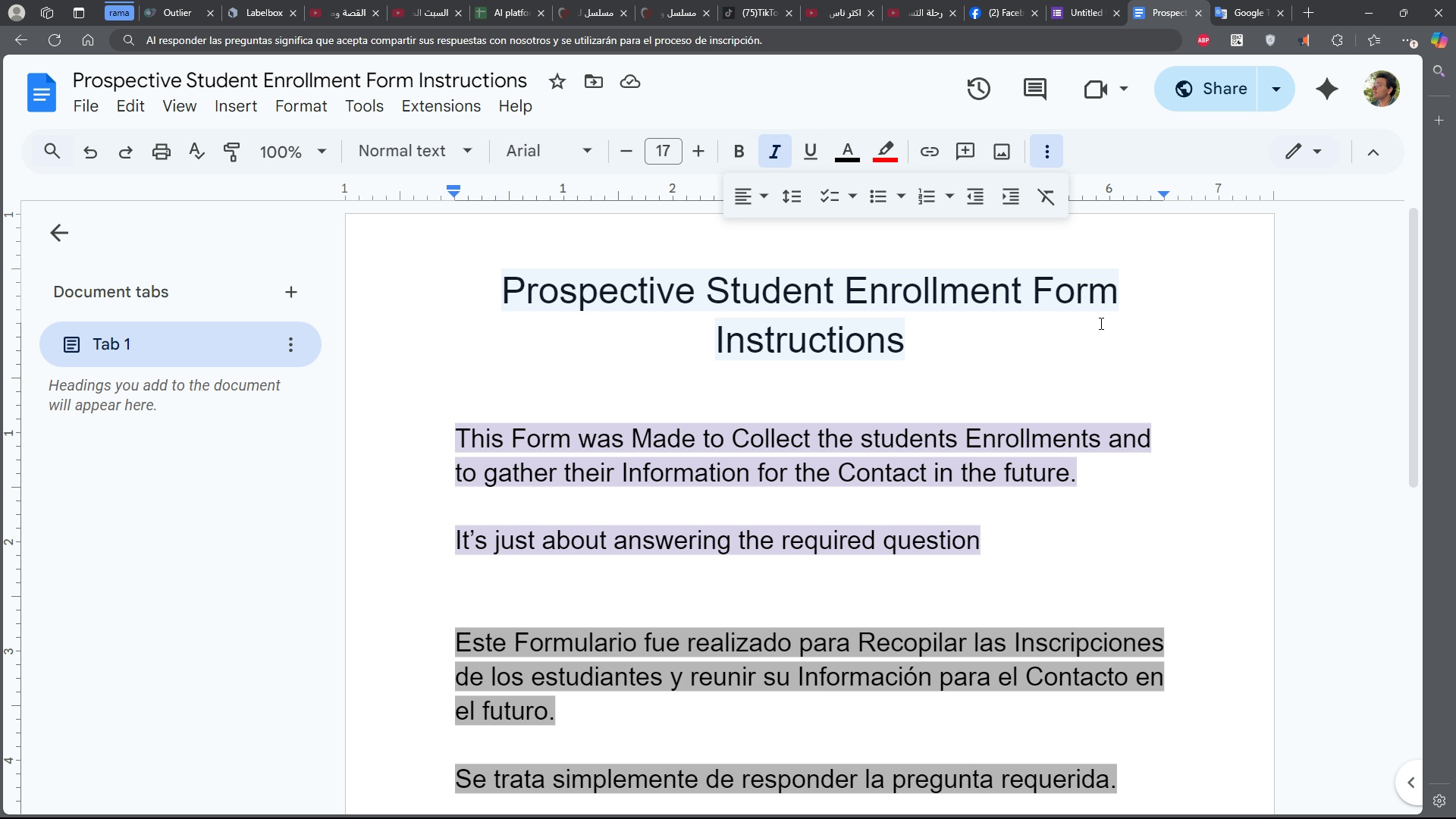 
scroll: coordinate [1100, 323], scroll_direction: down, amount: 12.0
 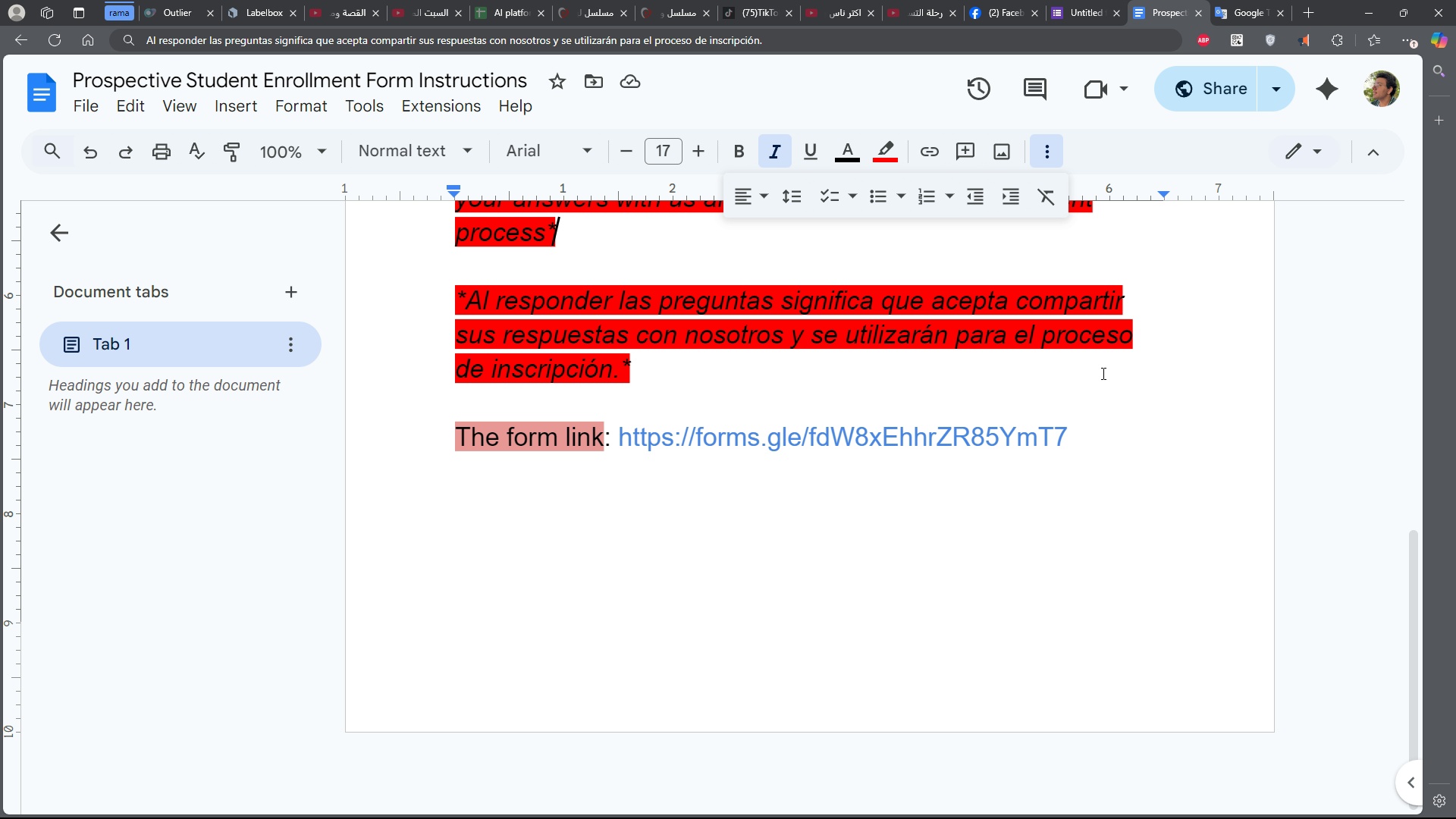 
scroll: coordinate [1103, 389], scroll_direction: up, amount: 11.0
 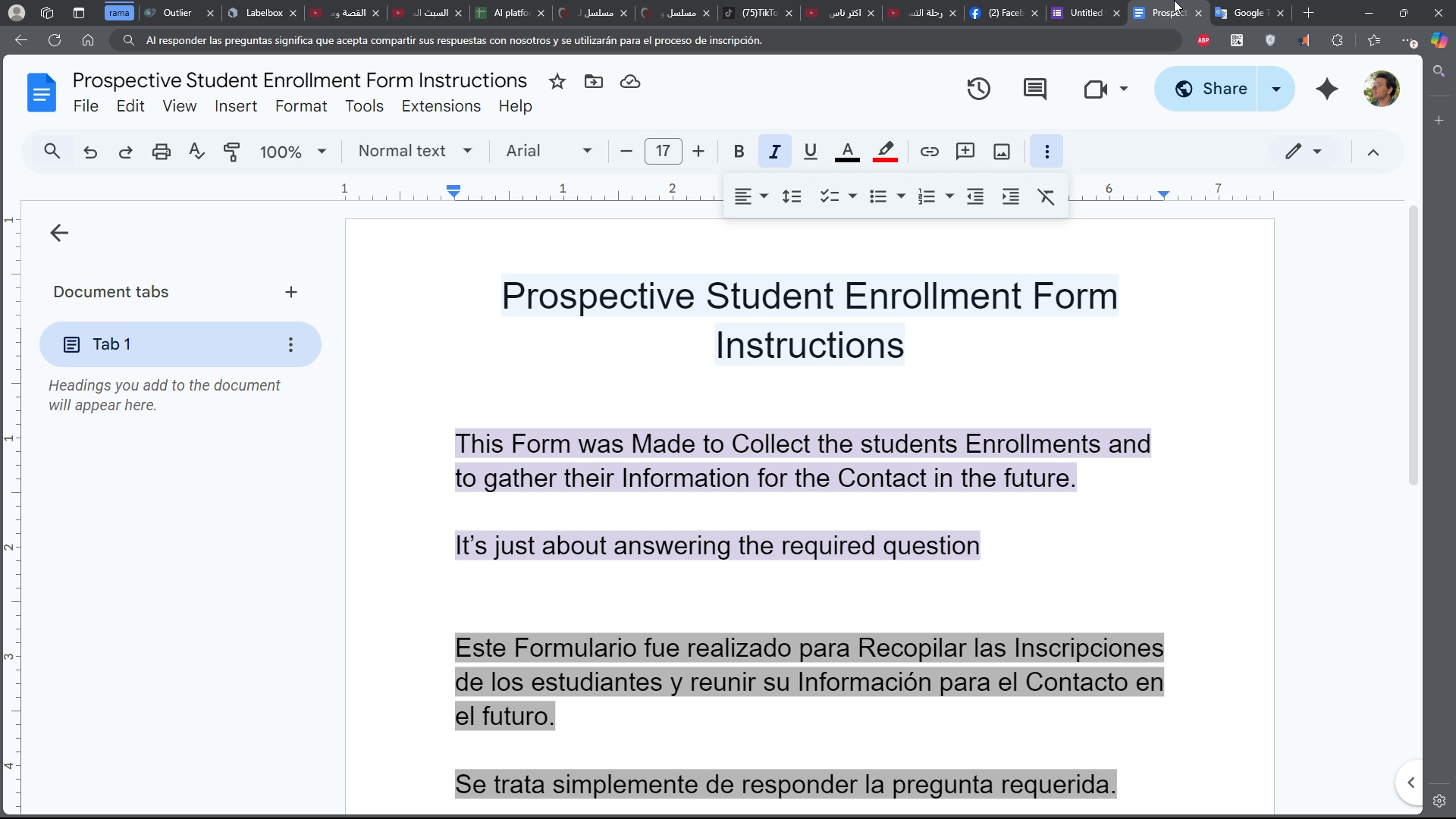 
left_click([1099, 0])
 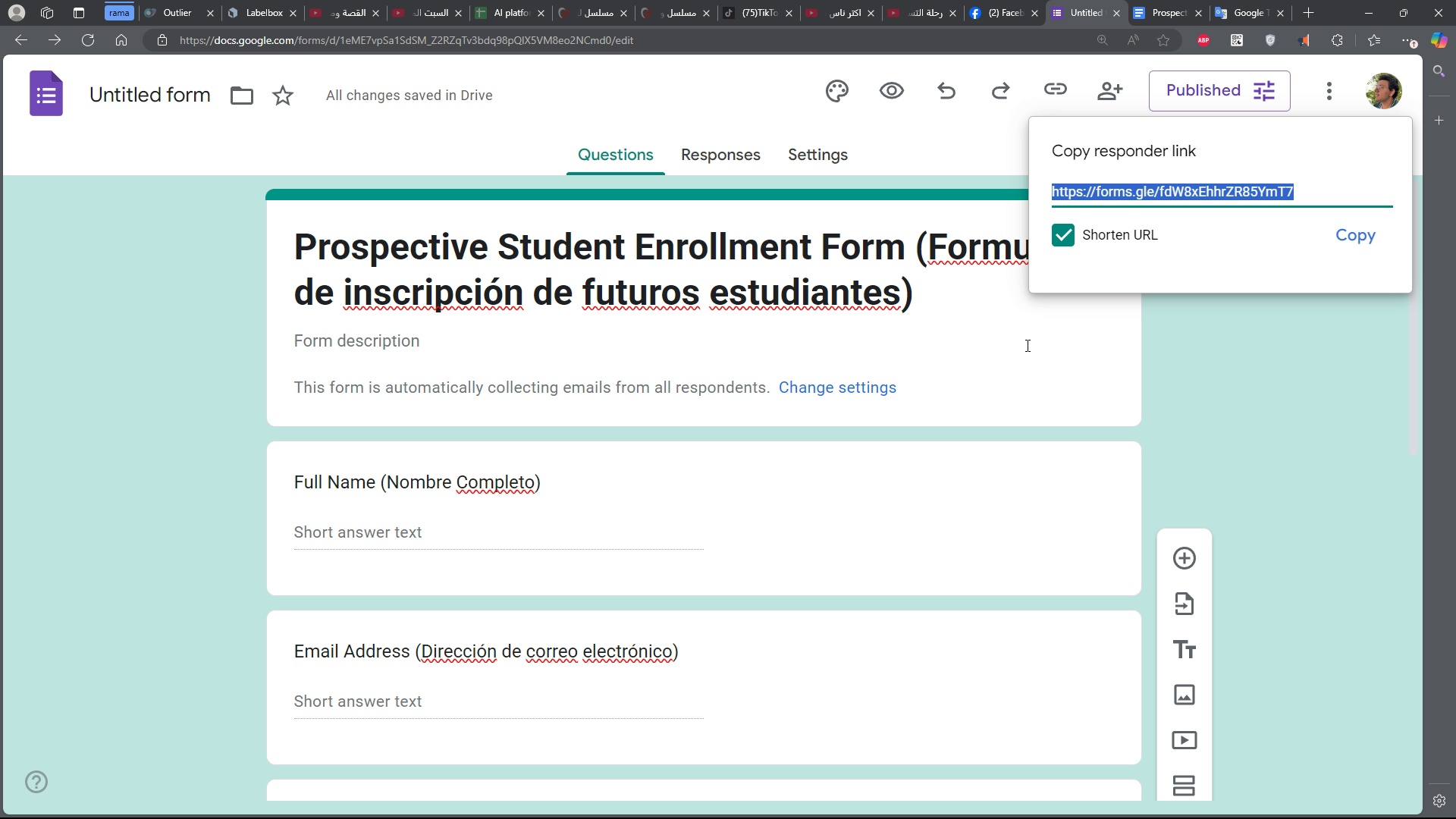 
left_click([1026, 345])
 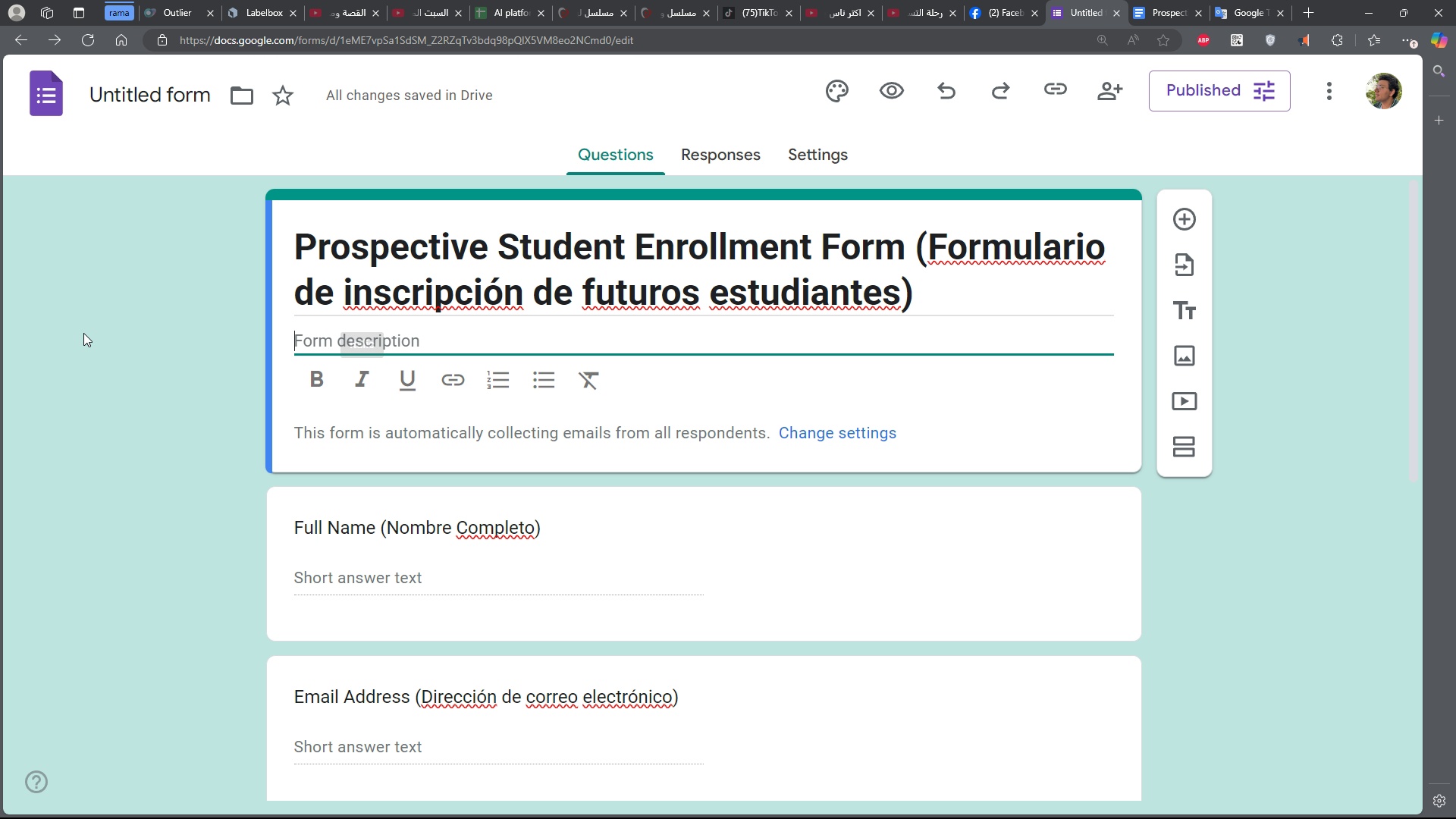 
left_click([120, 310])
 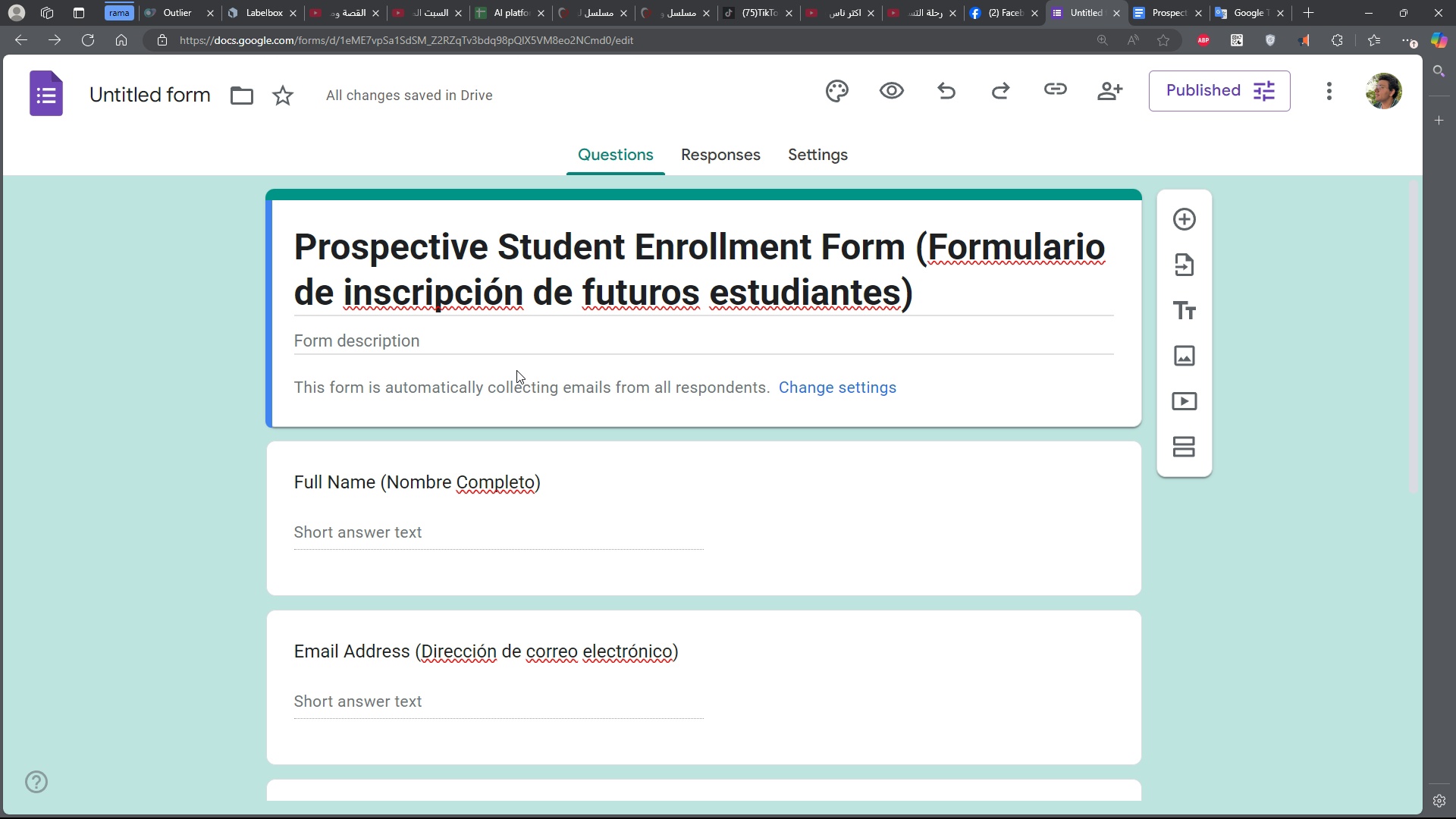 
scroll: coordinate [701, 392], scroll_direction: down, amount: 9.0
 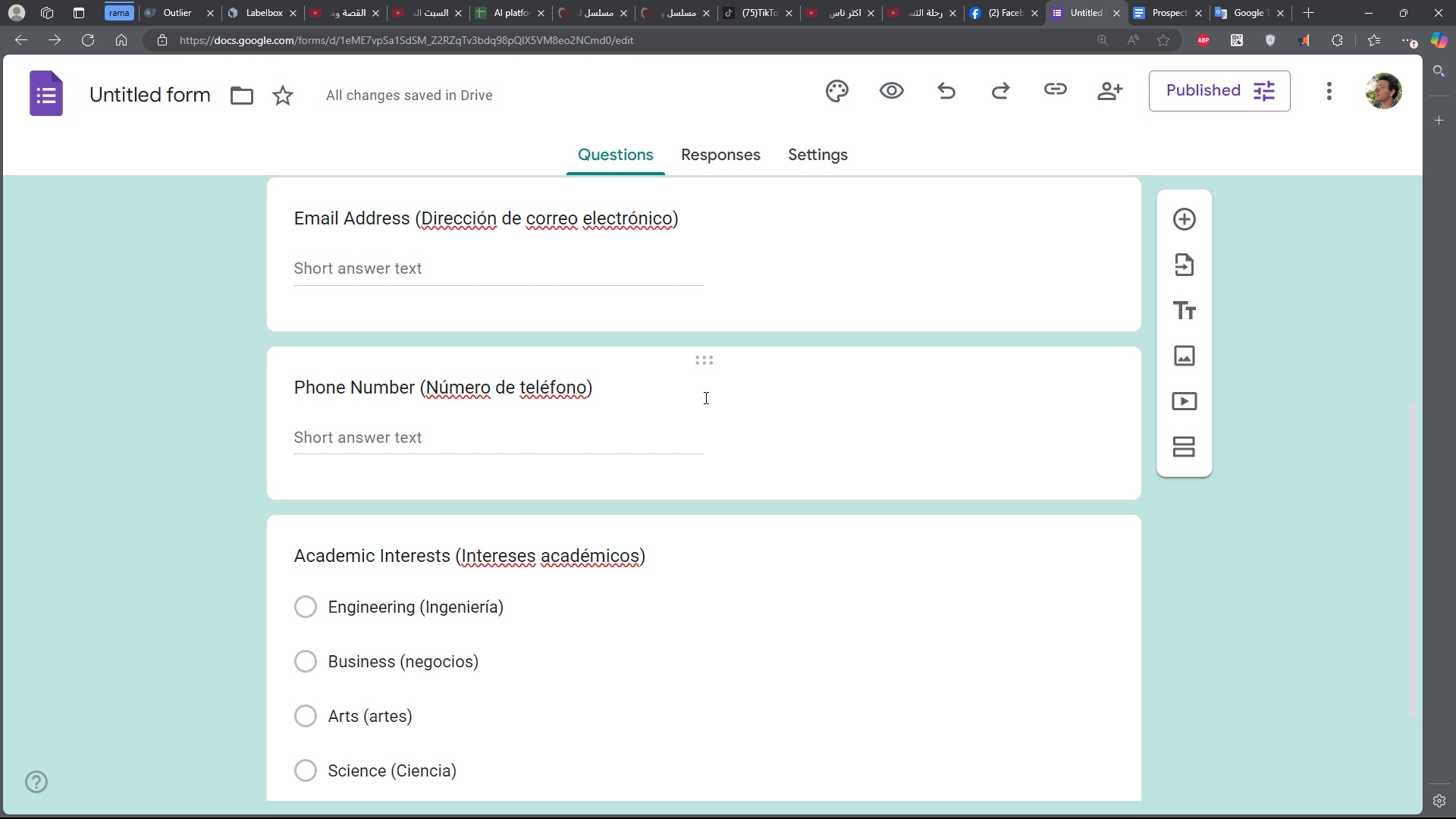 
scroll: coordinate [777, 447], scroll_direction: up, amount: 8.0
 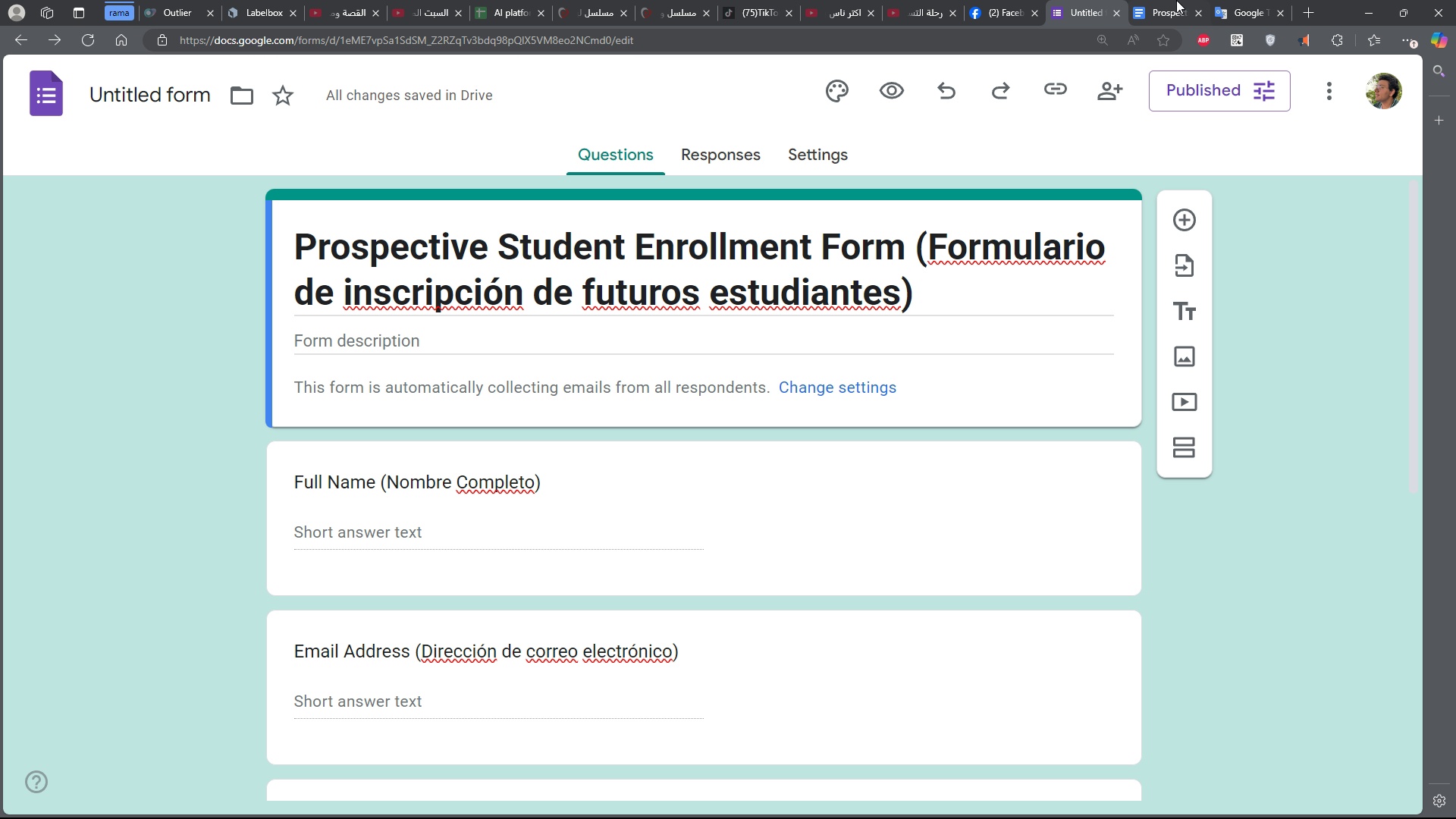 
left_click([1160, 0])
 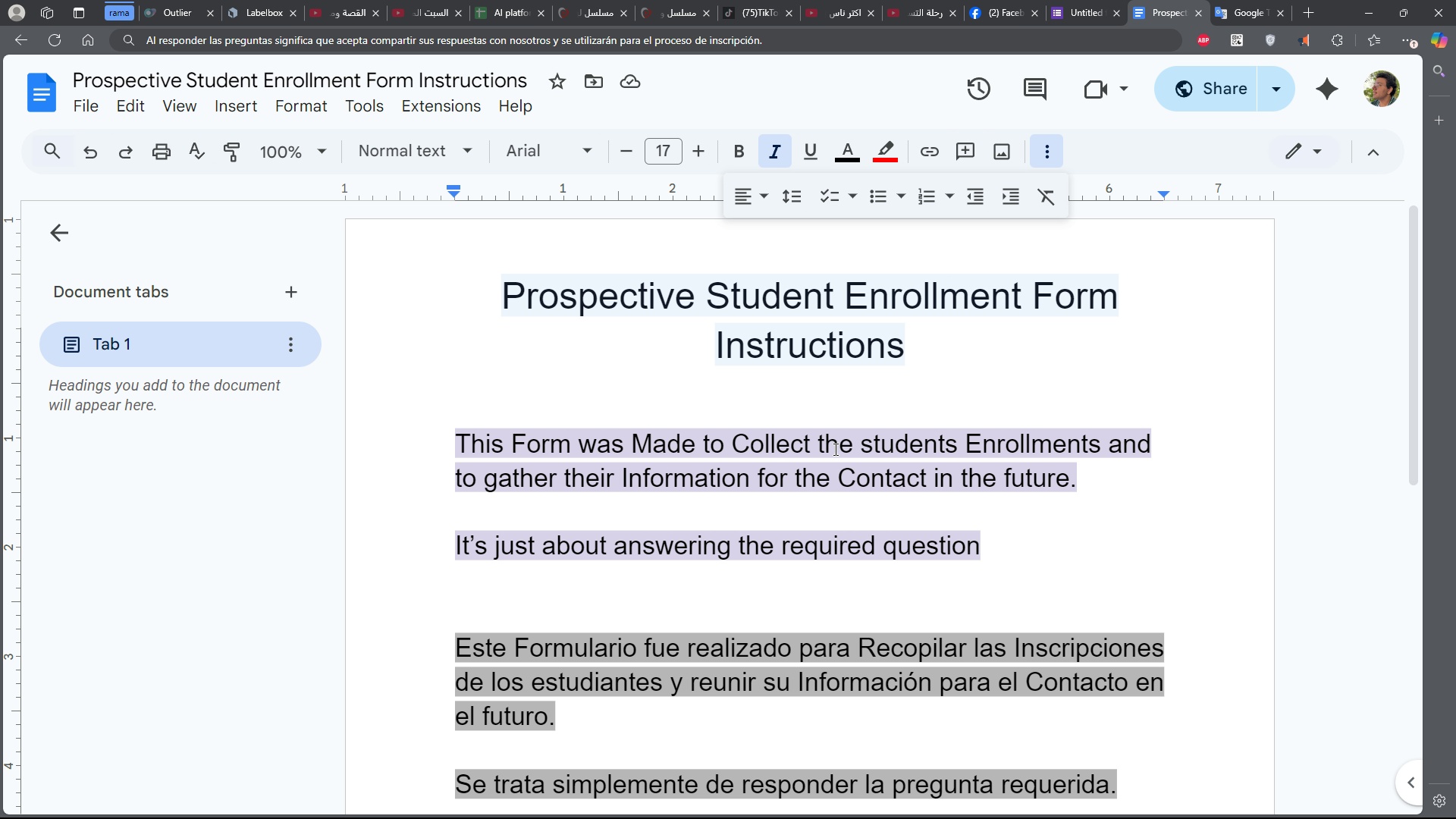 
scroll: coordinate [834, 449], scroll_direction: down, amount: 9.0
 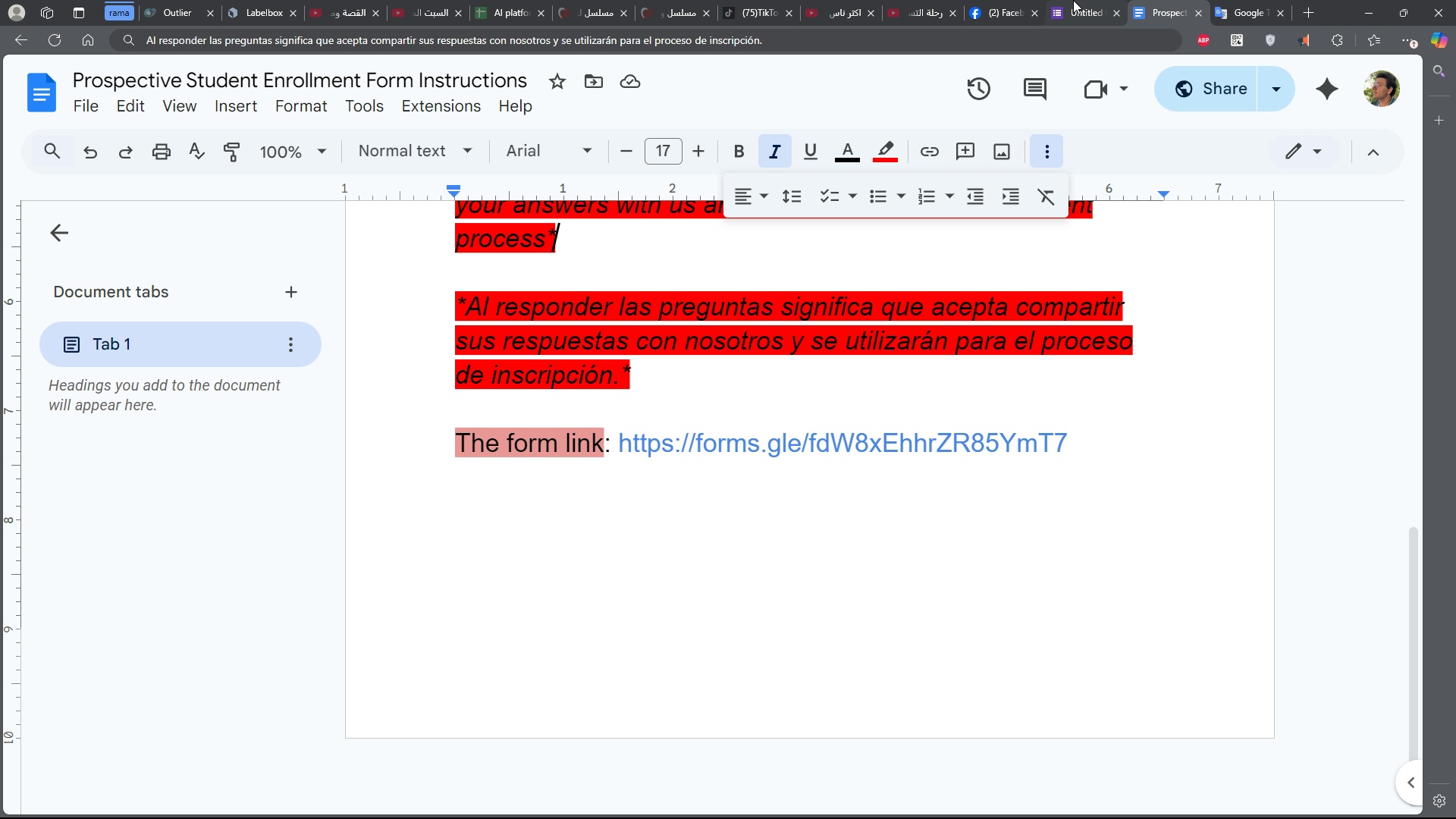 
scroll: coordinate [933, 360], scroll_direction: up, amount: 13.0
 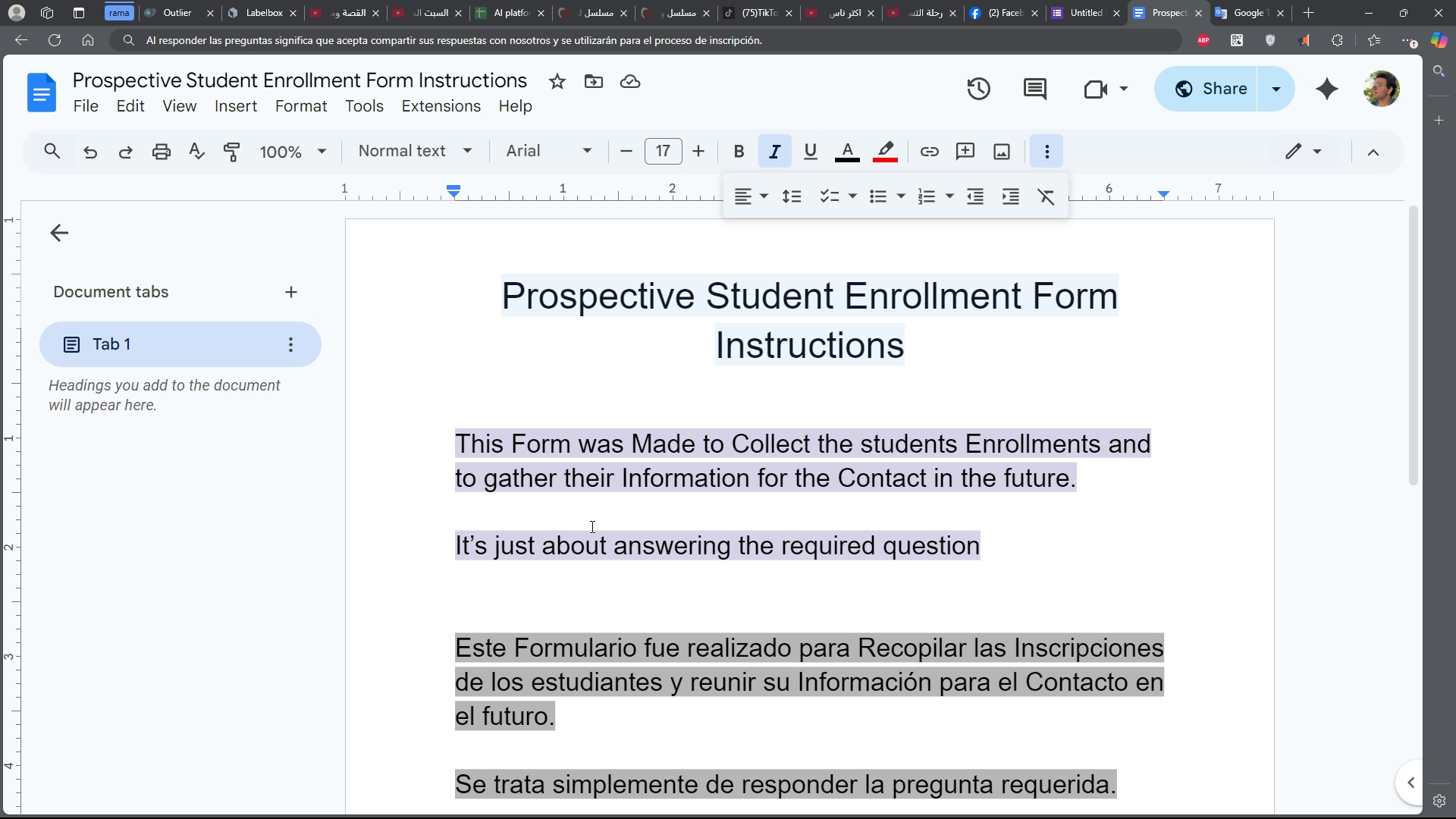 
wait(6.89)
 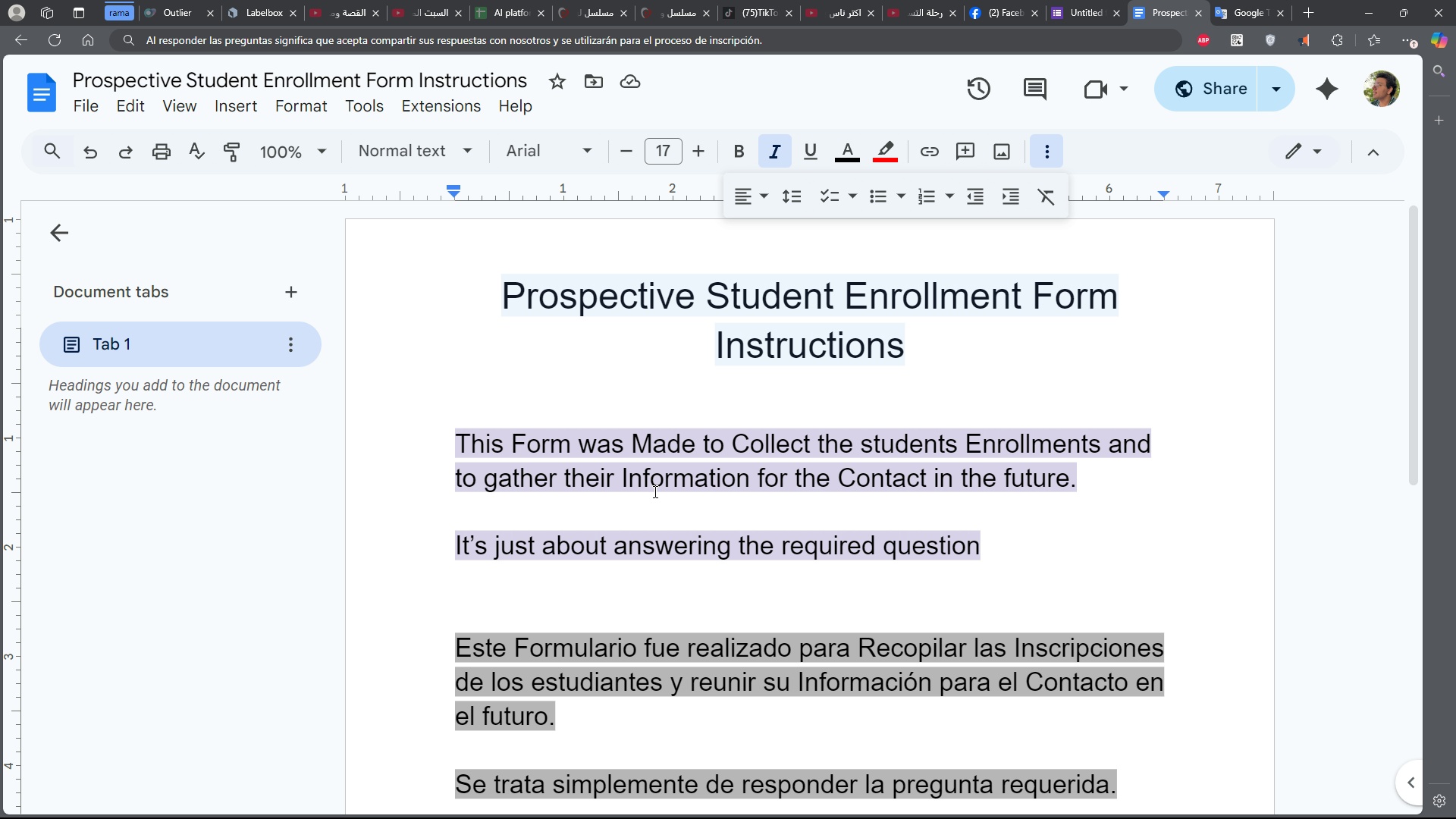 
scroll: coordinate [489, 604], scroll_direction: down, amount: 4.0
 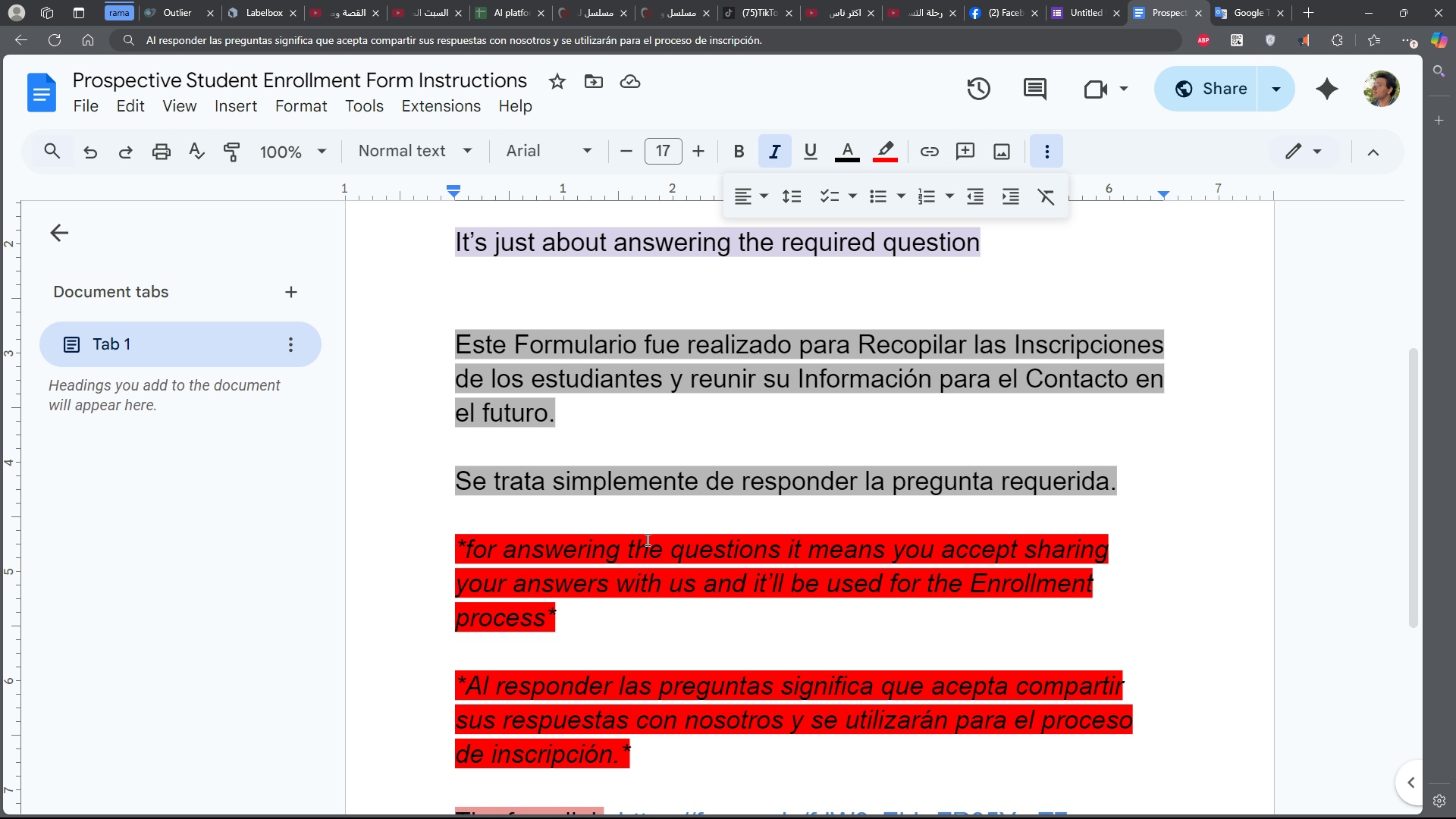 
wait(6.58)
 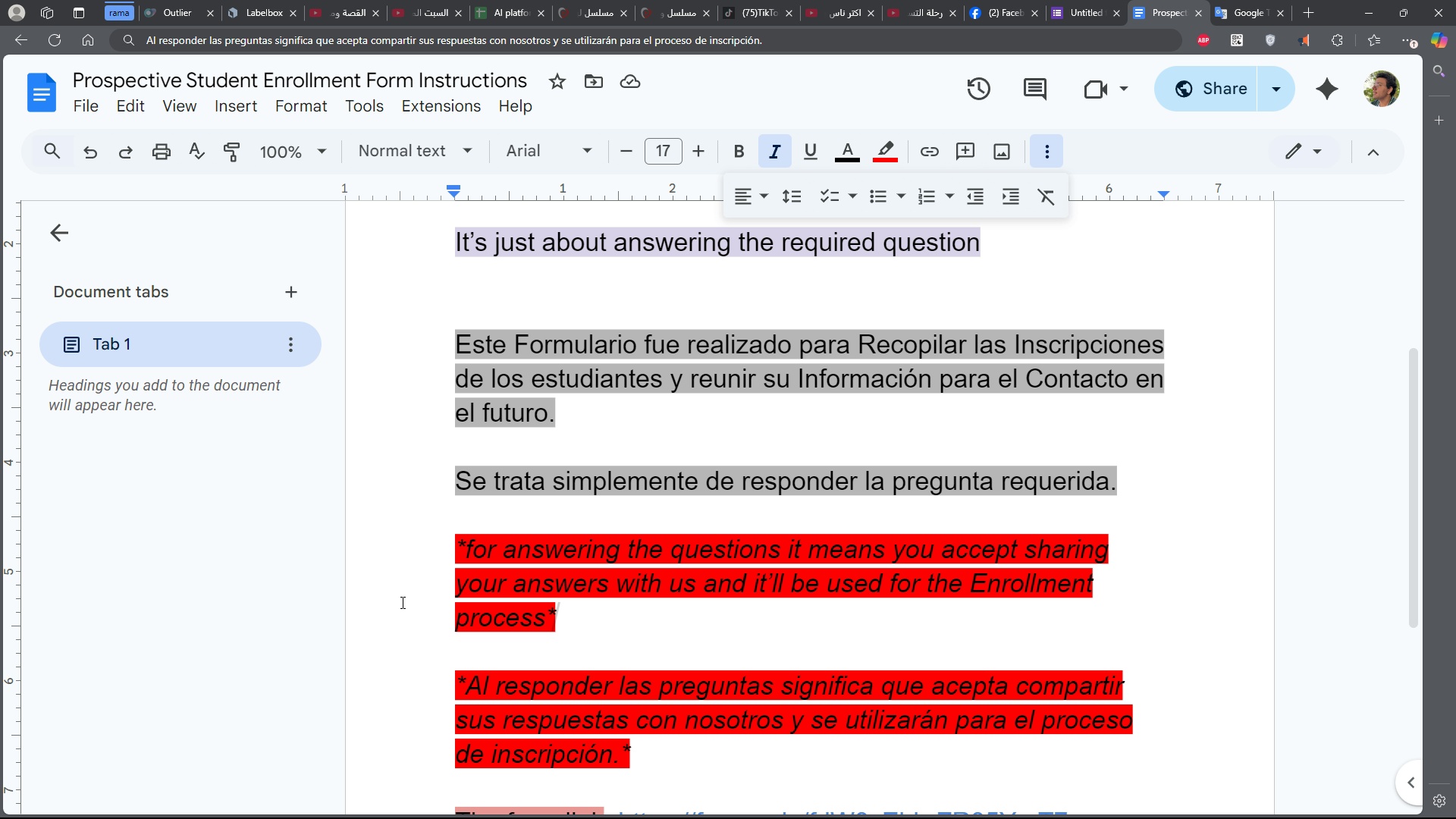 
scroll: coordinate [788, 576], scroll_direction: down, amount: 4.0
 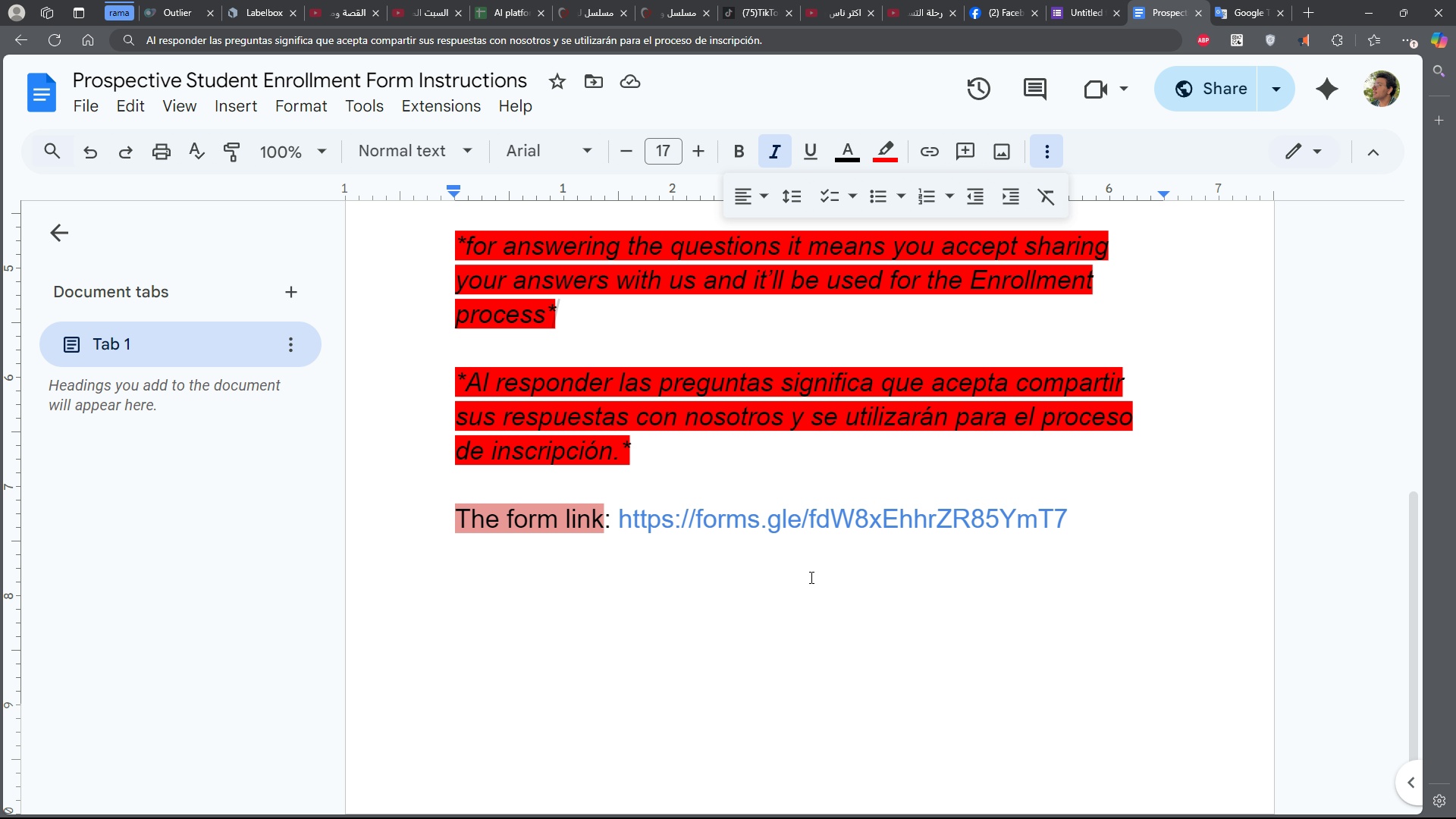 
scroll: coordinate [810, 577], scroll_direction: up, amount: 11.0
 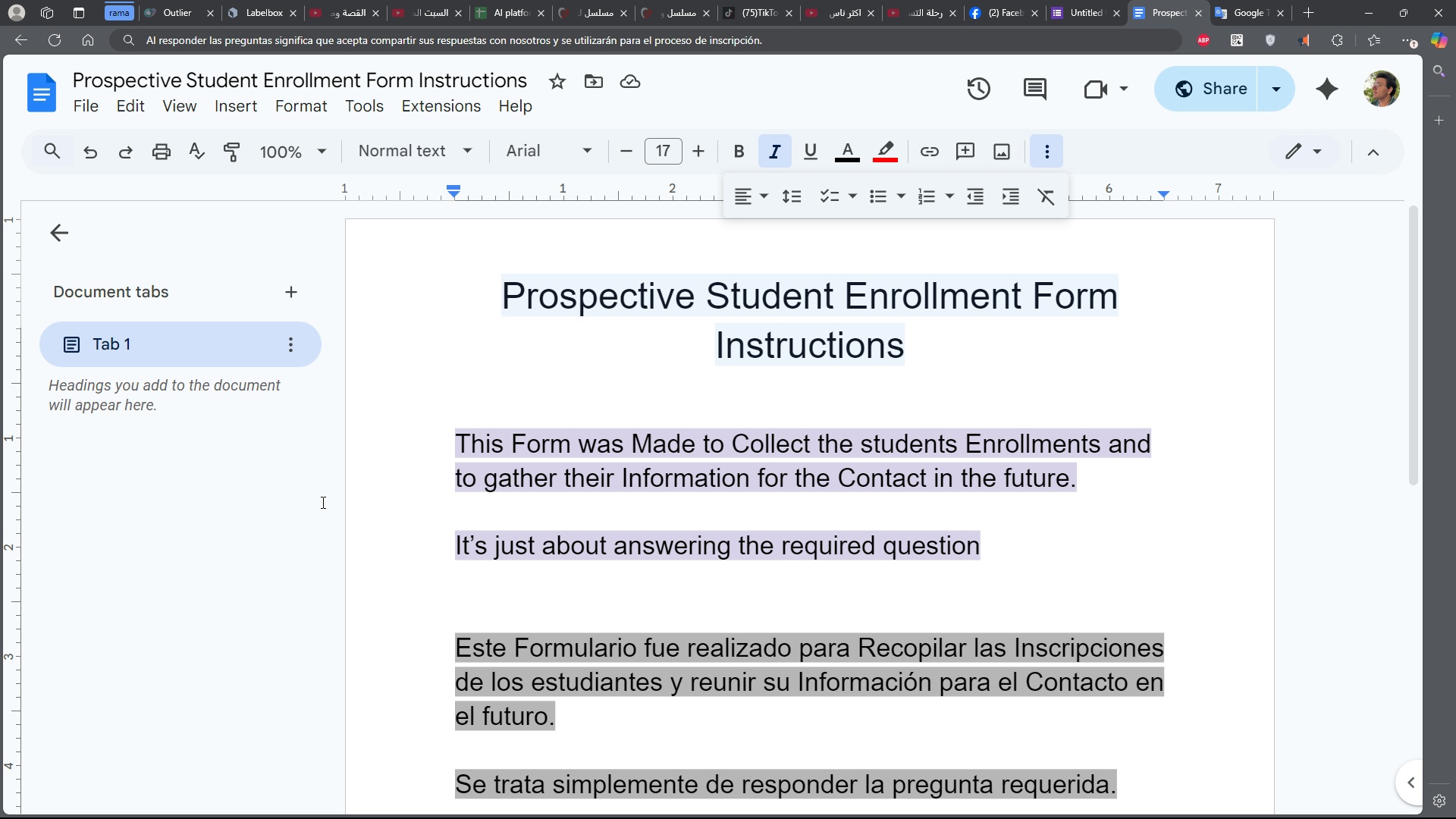 
scroll: coordinate [419, 626], scroll_direction: down, amount: 10.0
 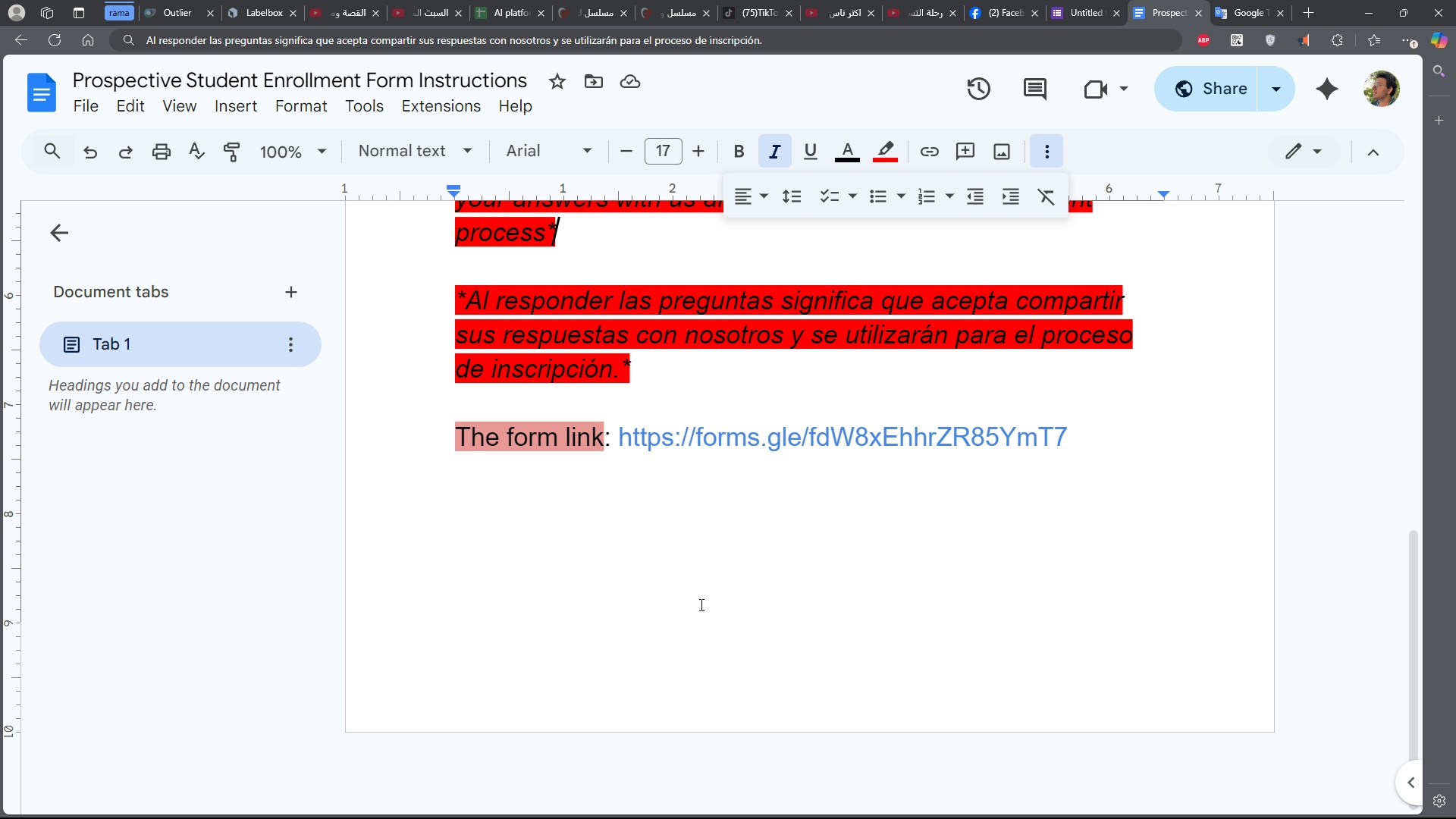 
left_click([1111, 470])
 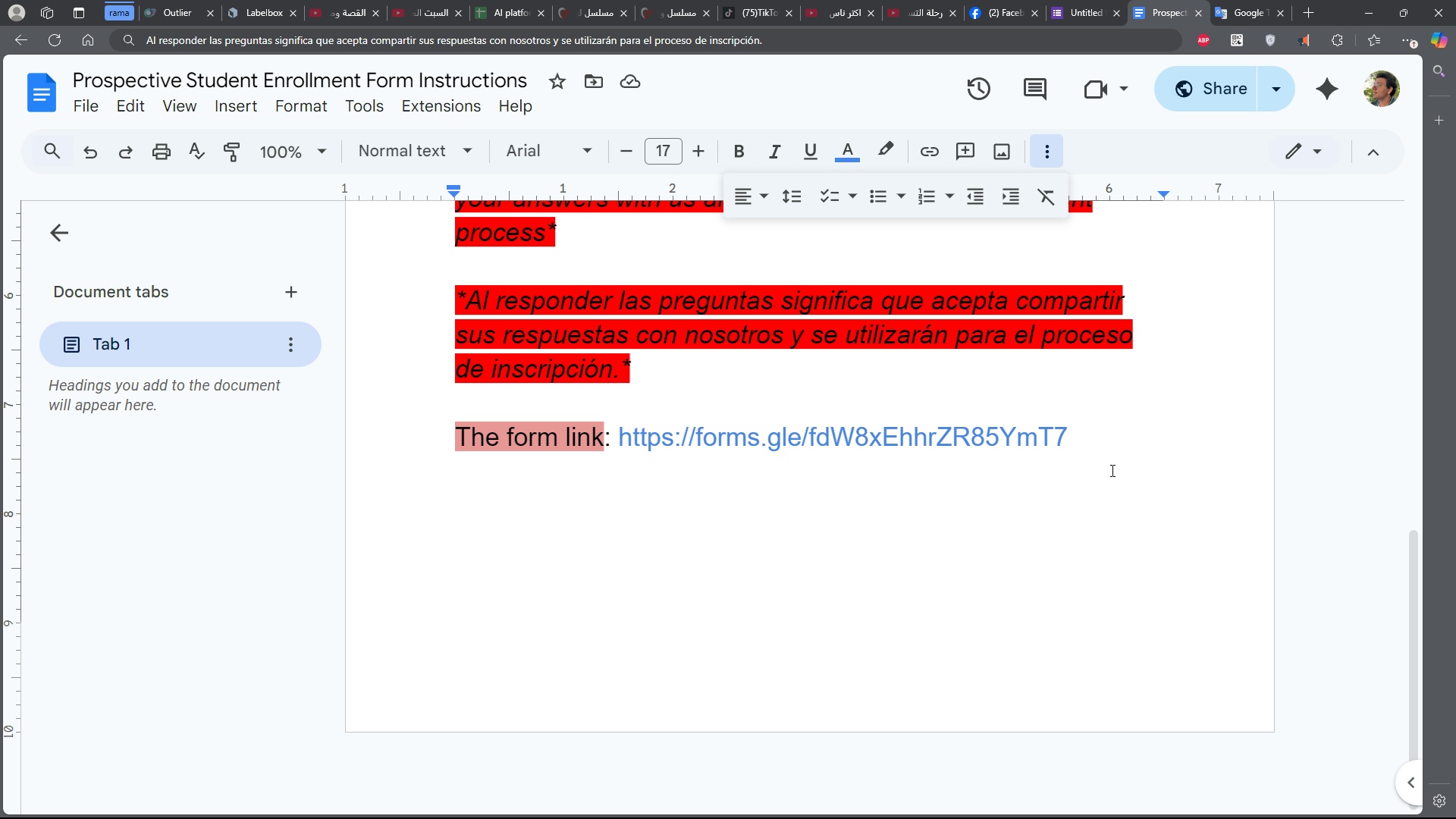 
key(Enter)
 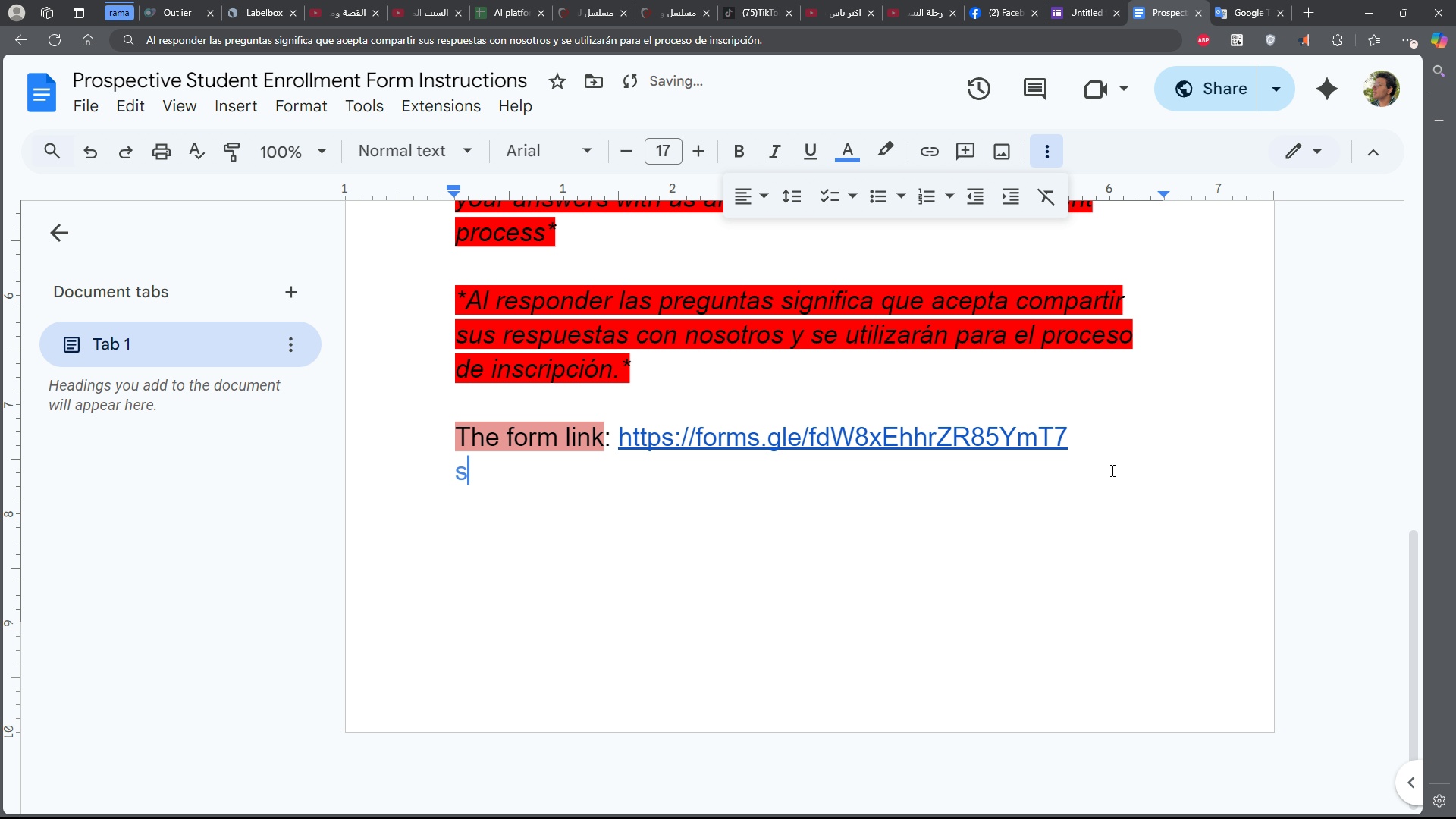 
key(S)
 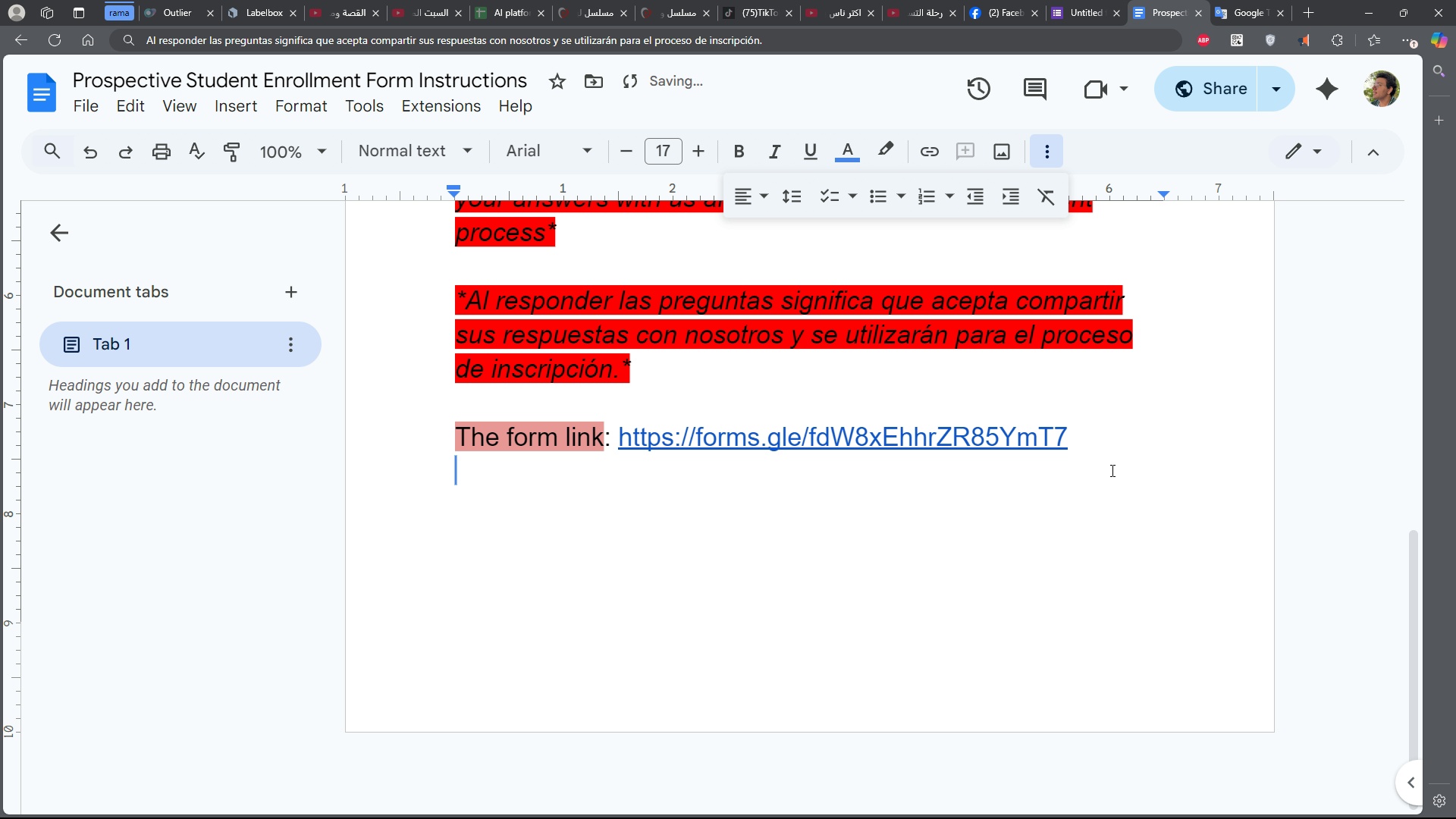 
key(Backspace)
 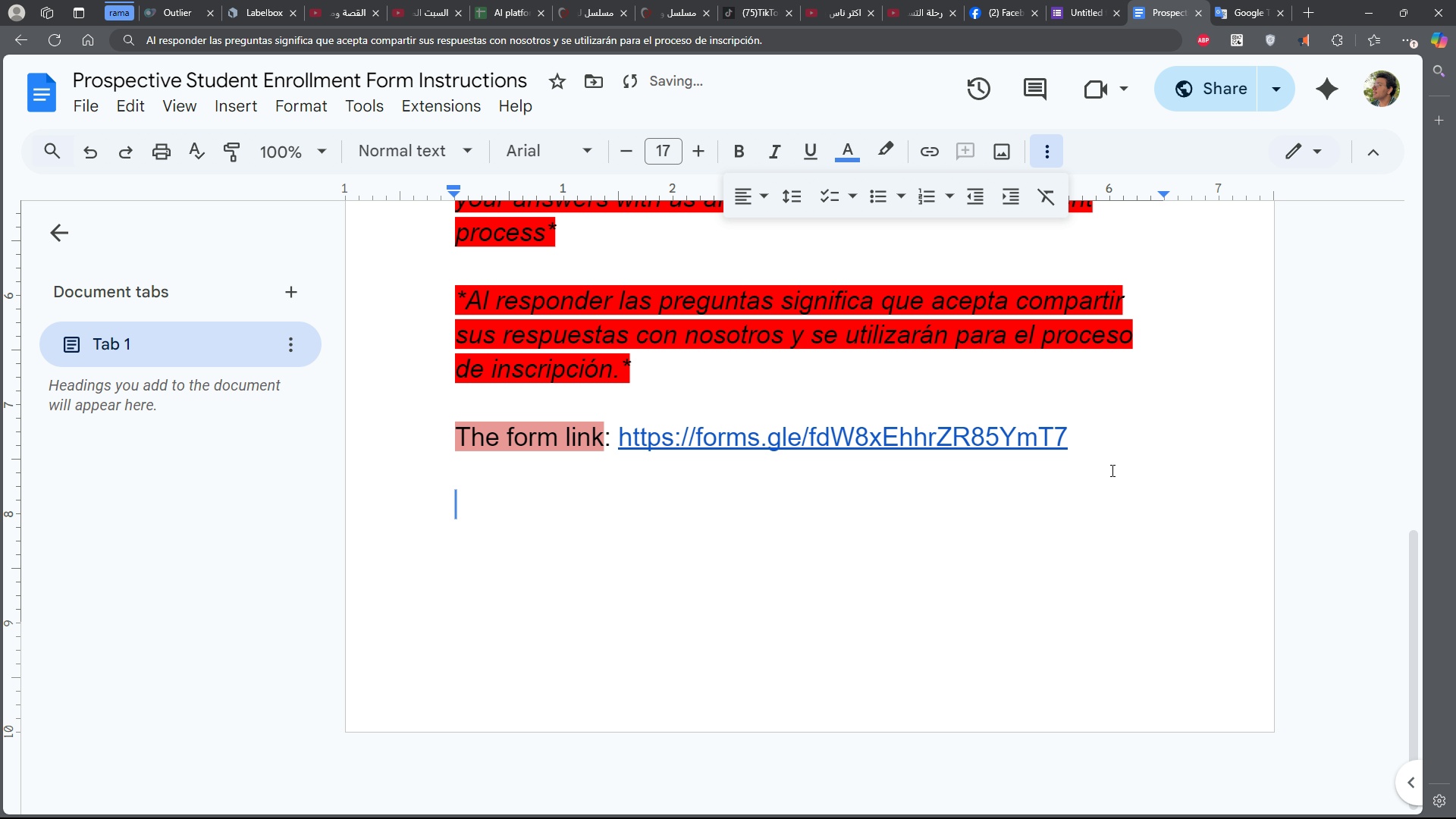 
key(Enter)
 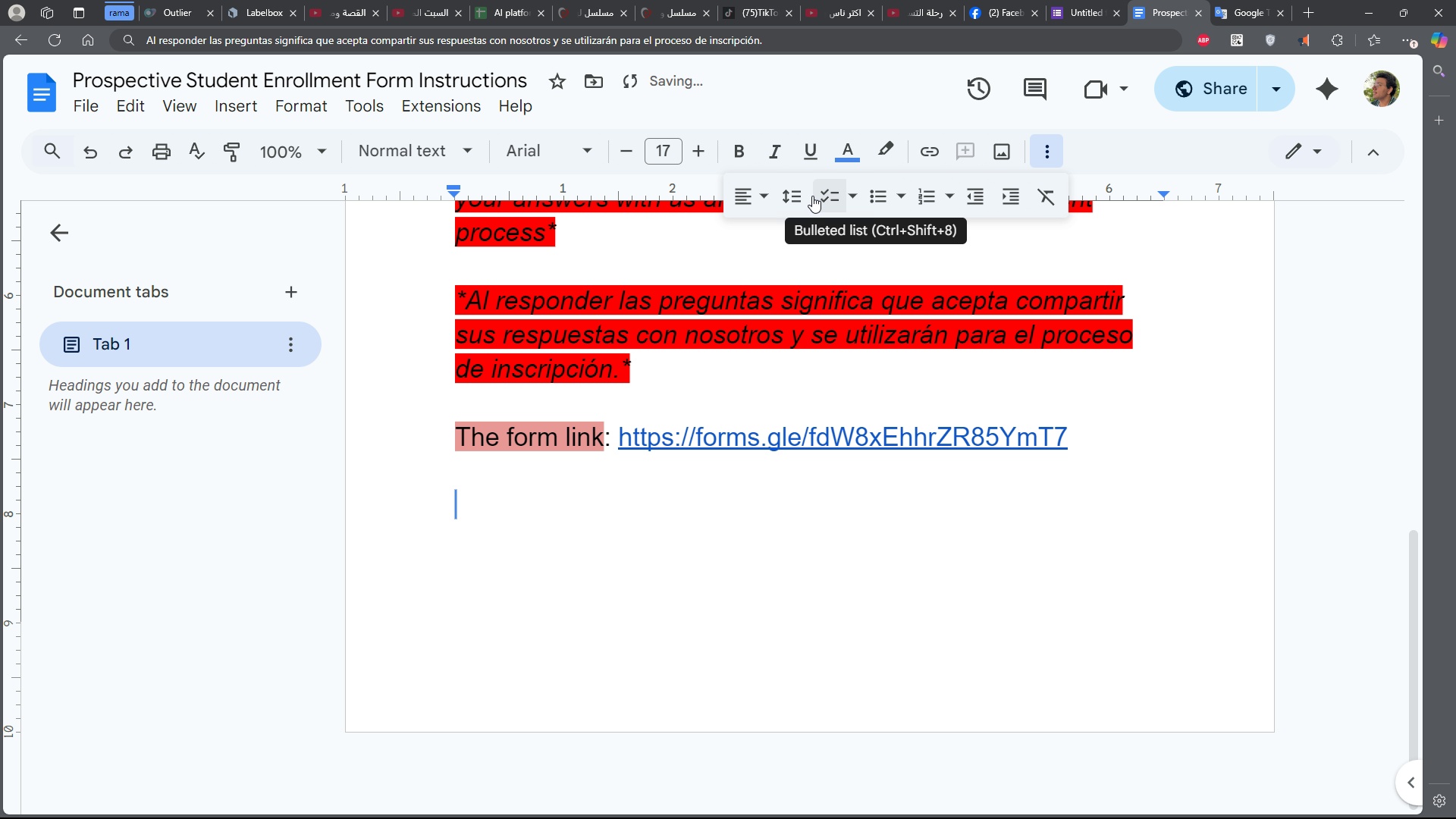 
left_click([765, 196])
 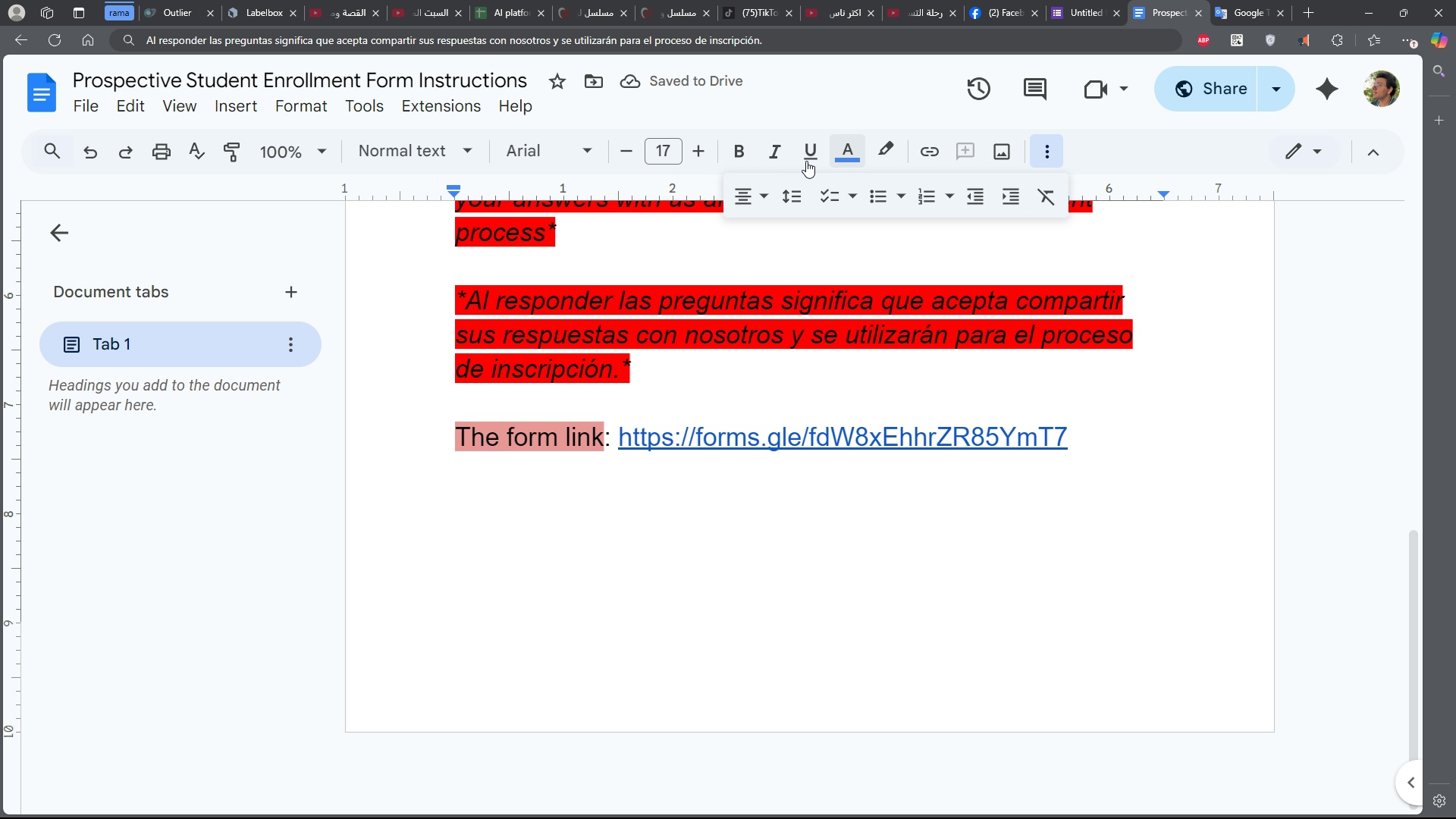 
left_click([846, 157])
 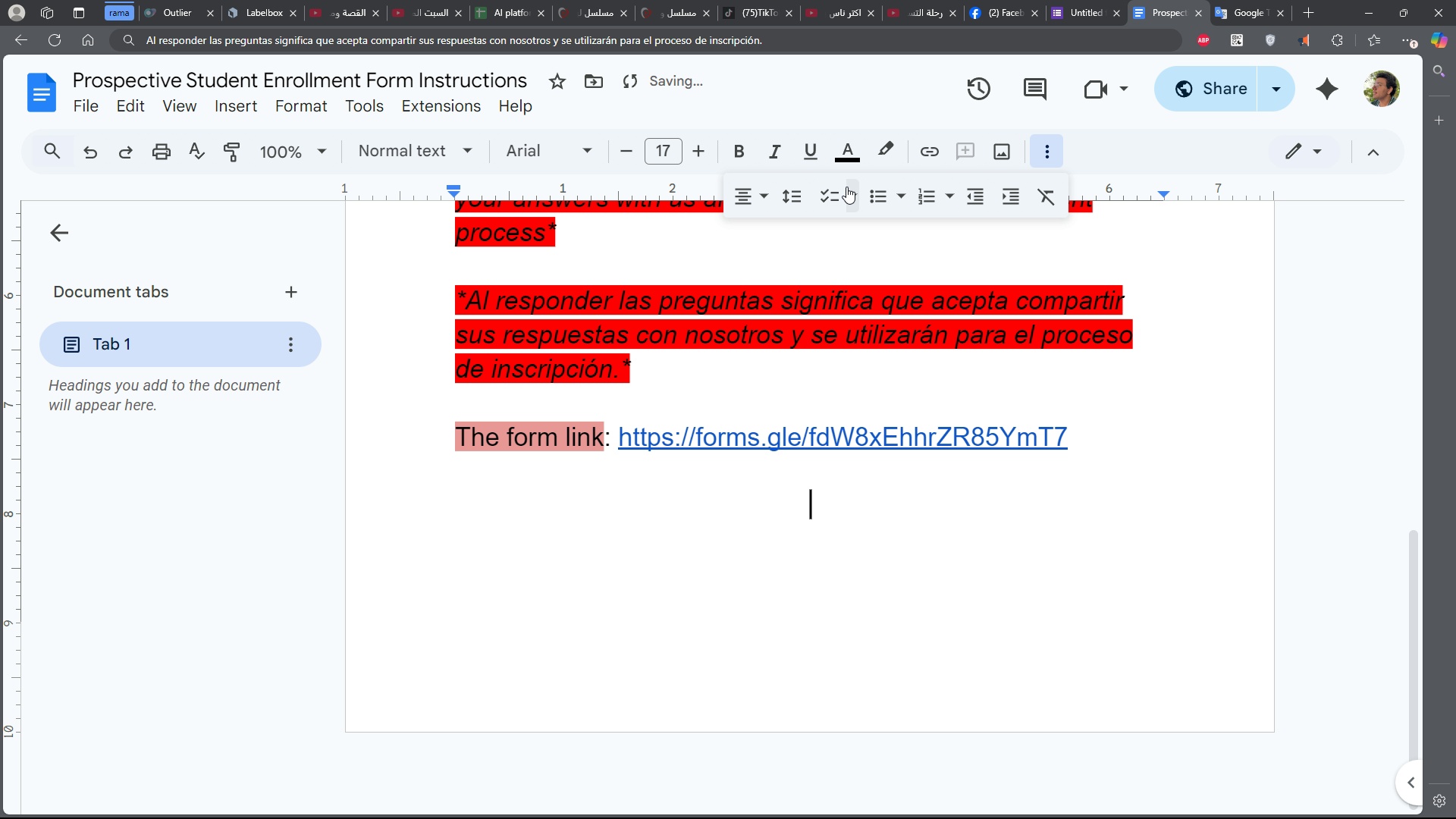 
left_click([846, 187])
 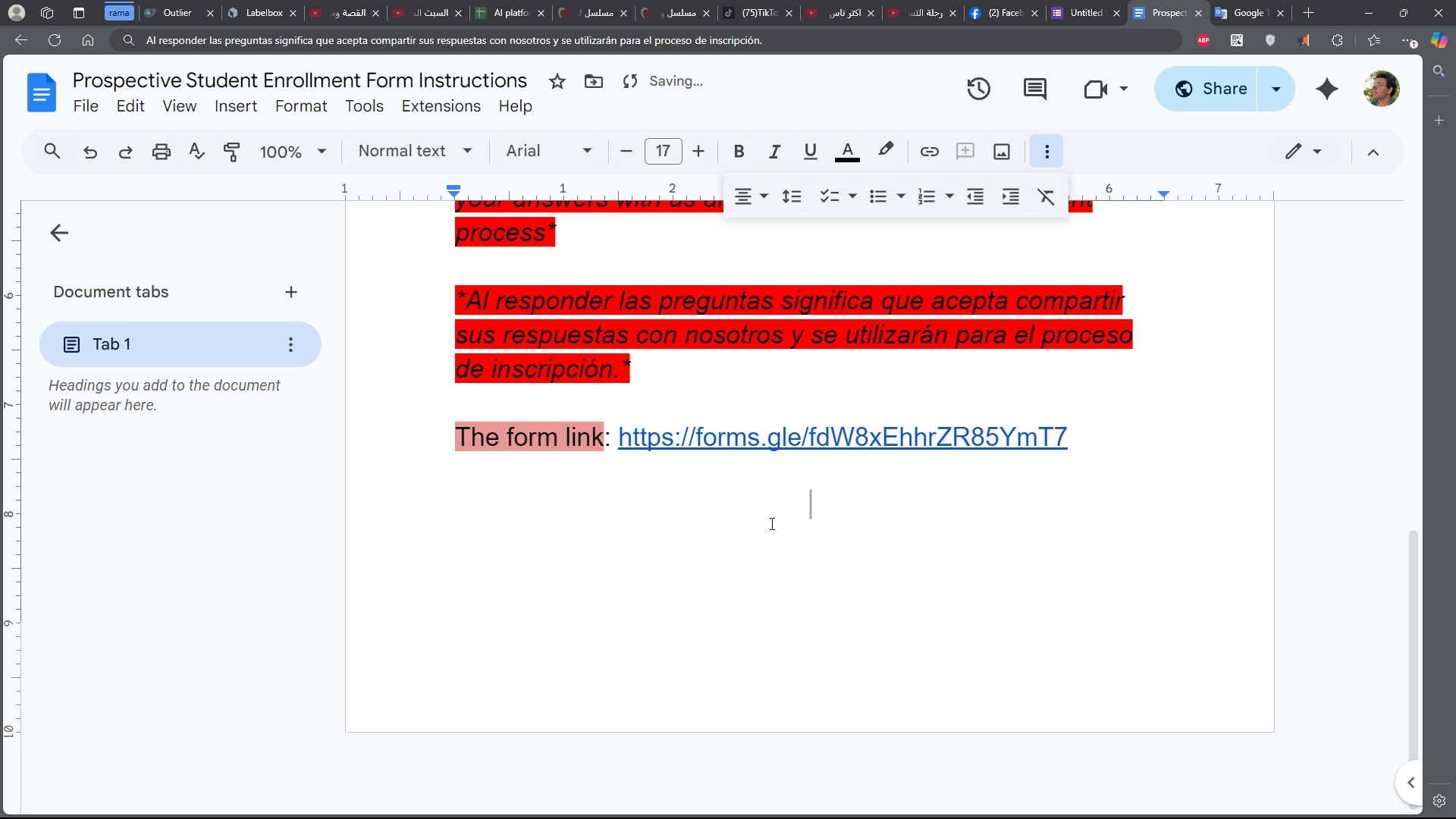 
type(wi)
key(Backspace)
key(Backspace)
type(W)
key(Backspace)
type(For all wishes for the )
key(Backspace)
type( best)
 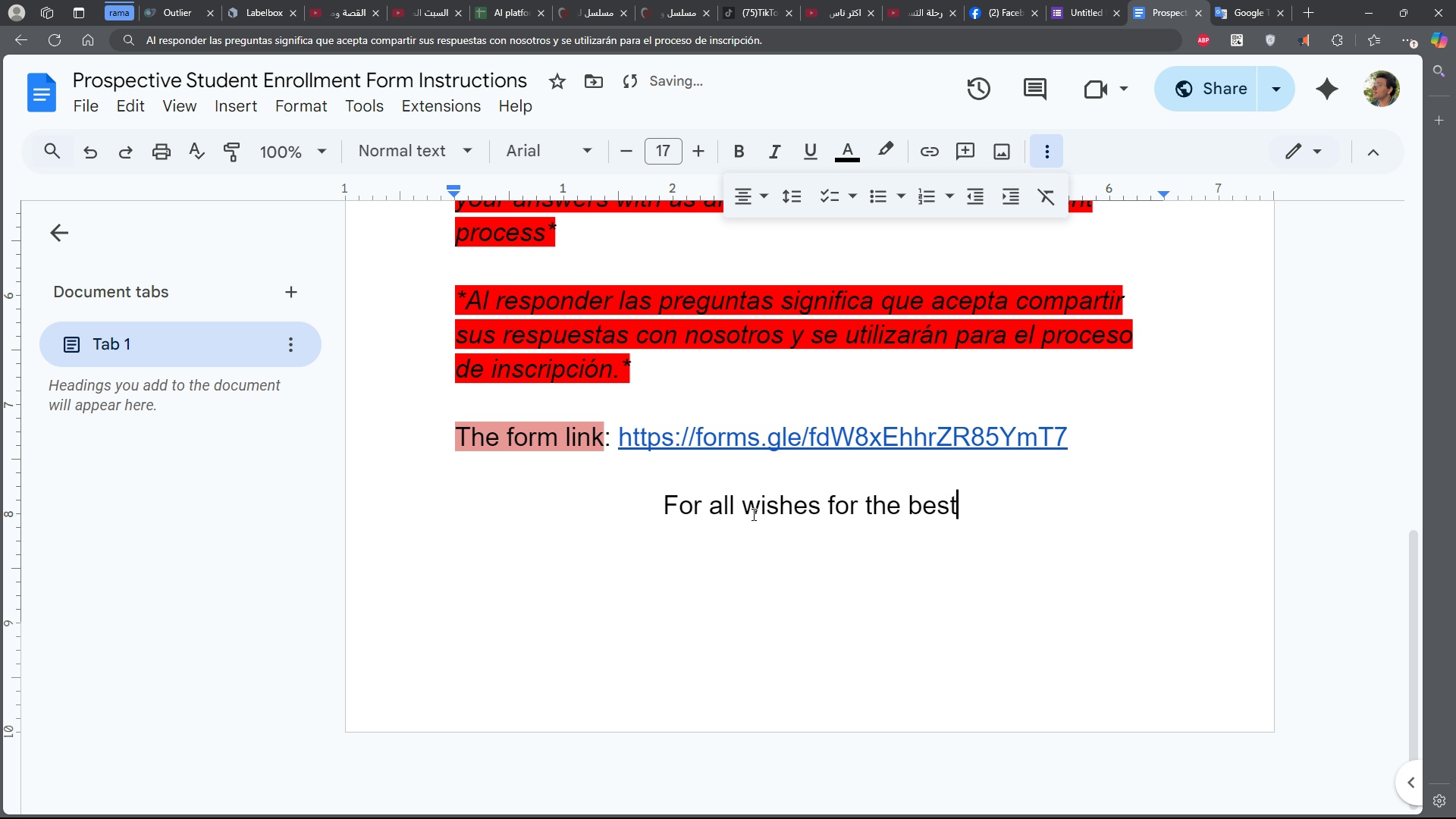 
double_click([752, 514])
 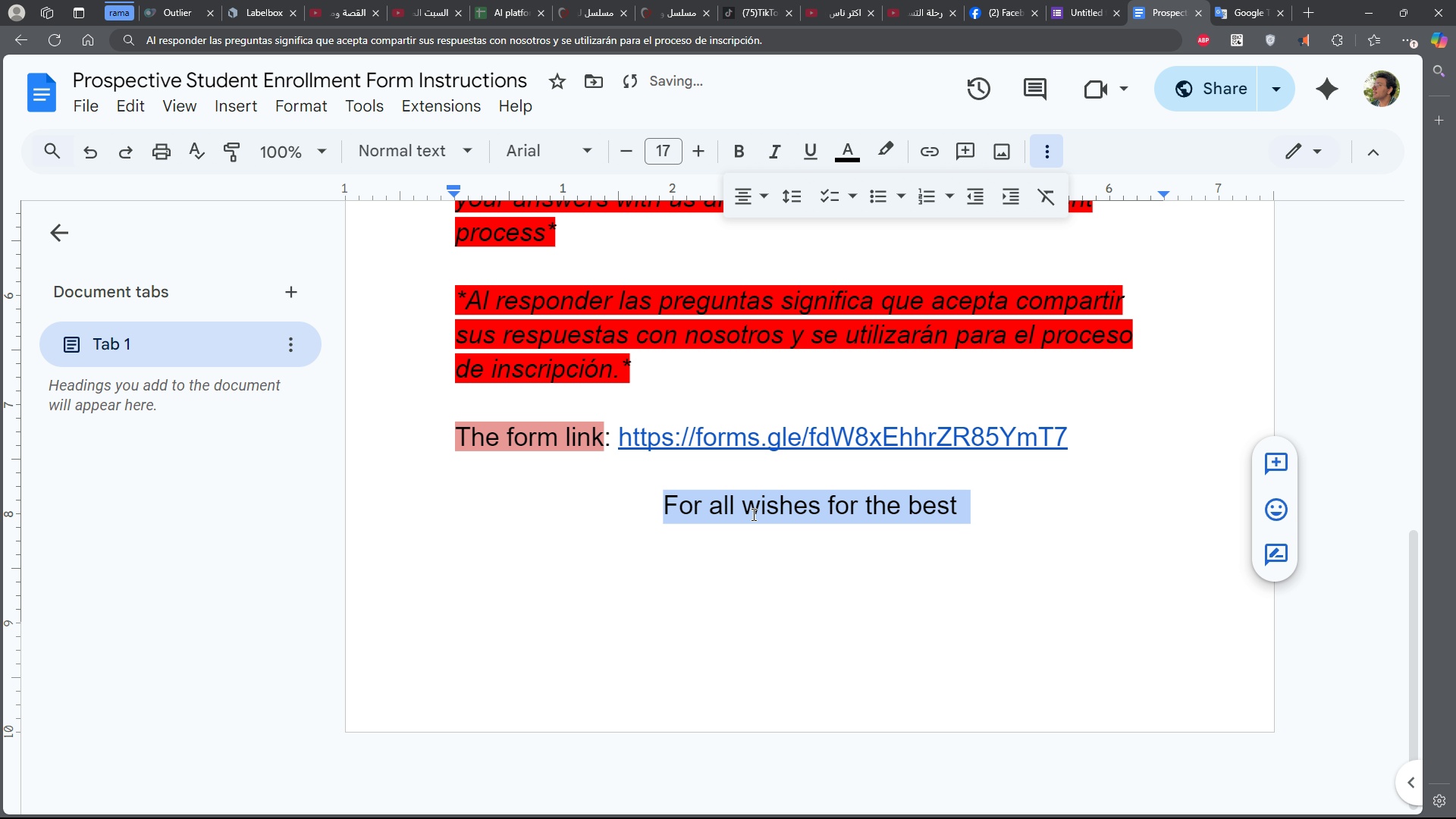 
triple_click([752, 514])
 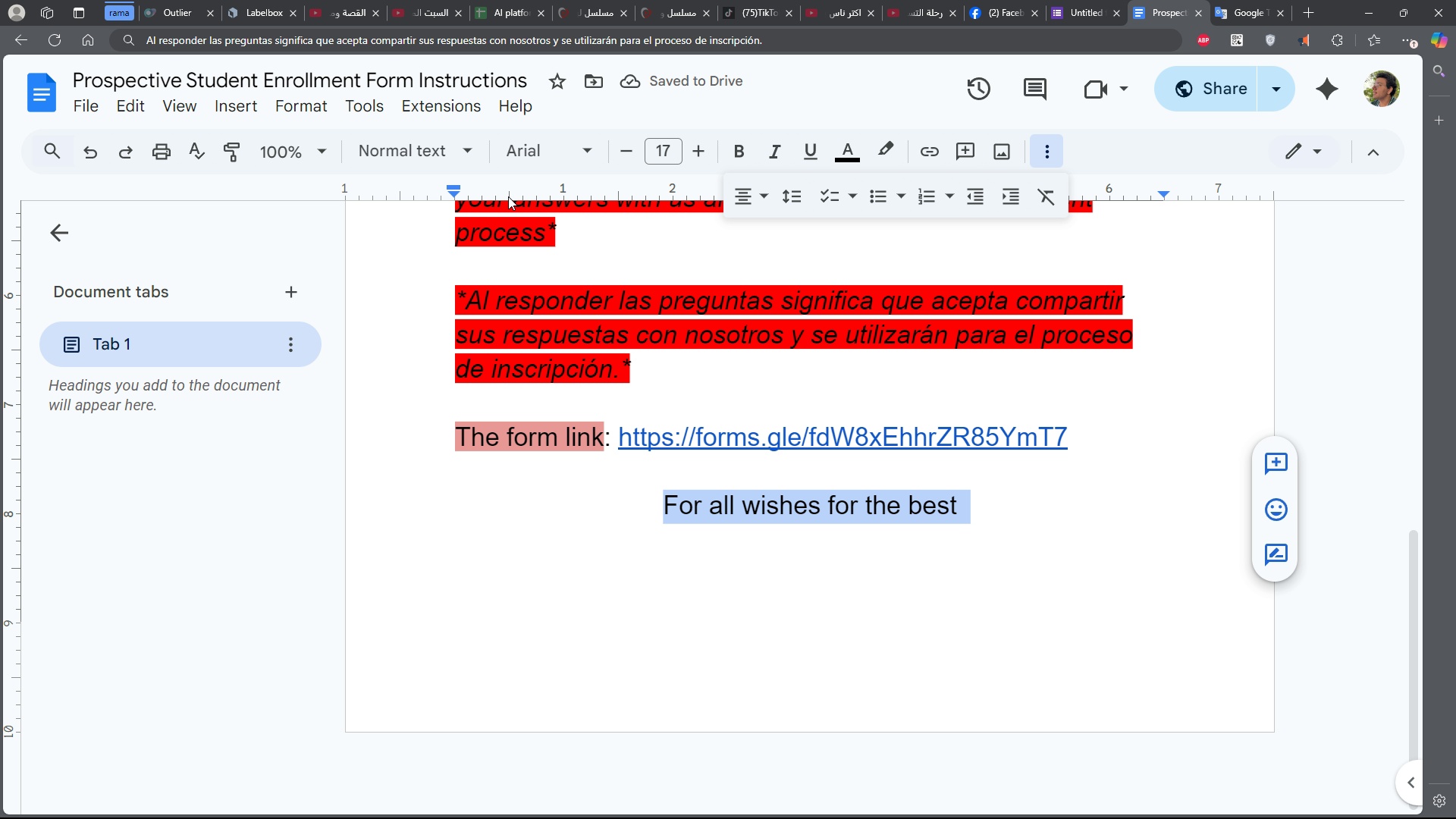 
left_click([573, 148])
 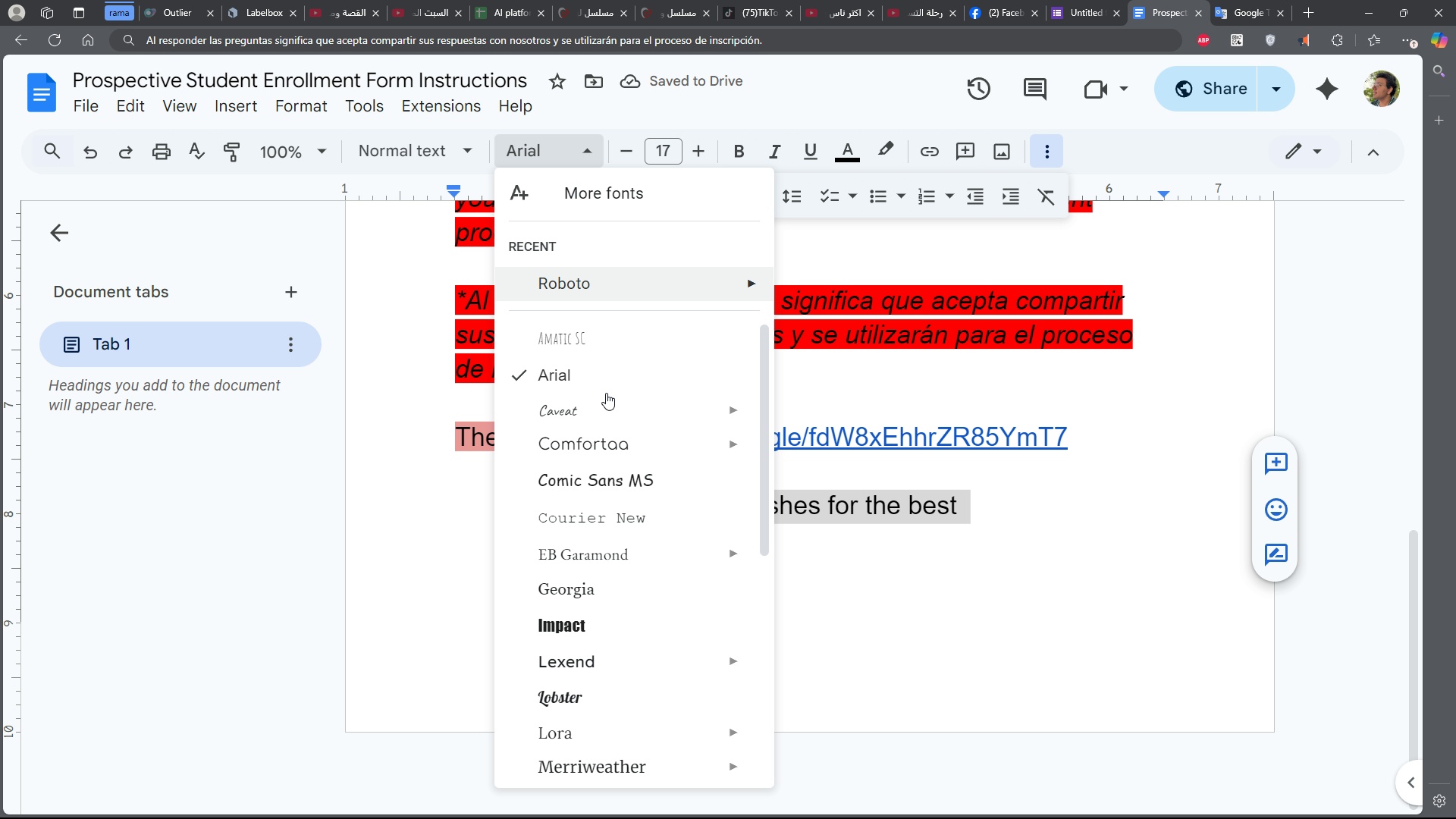 
mouse_move([626, 416])
 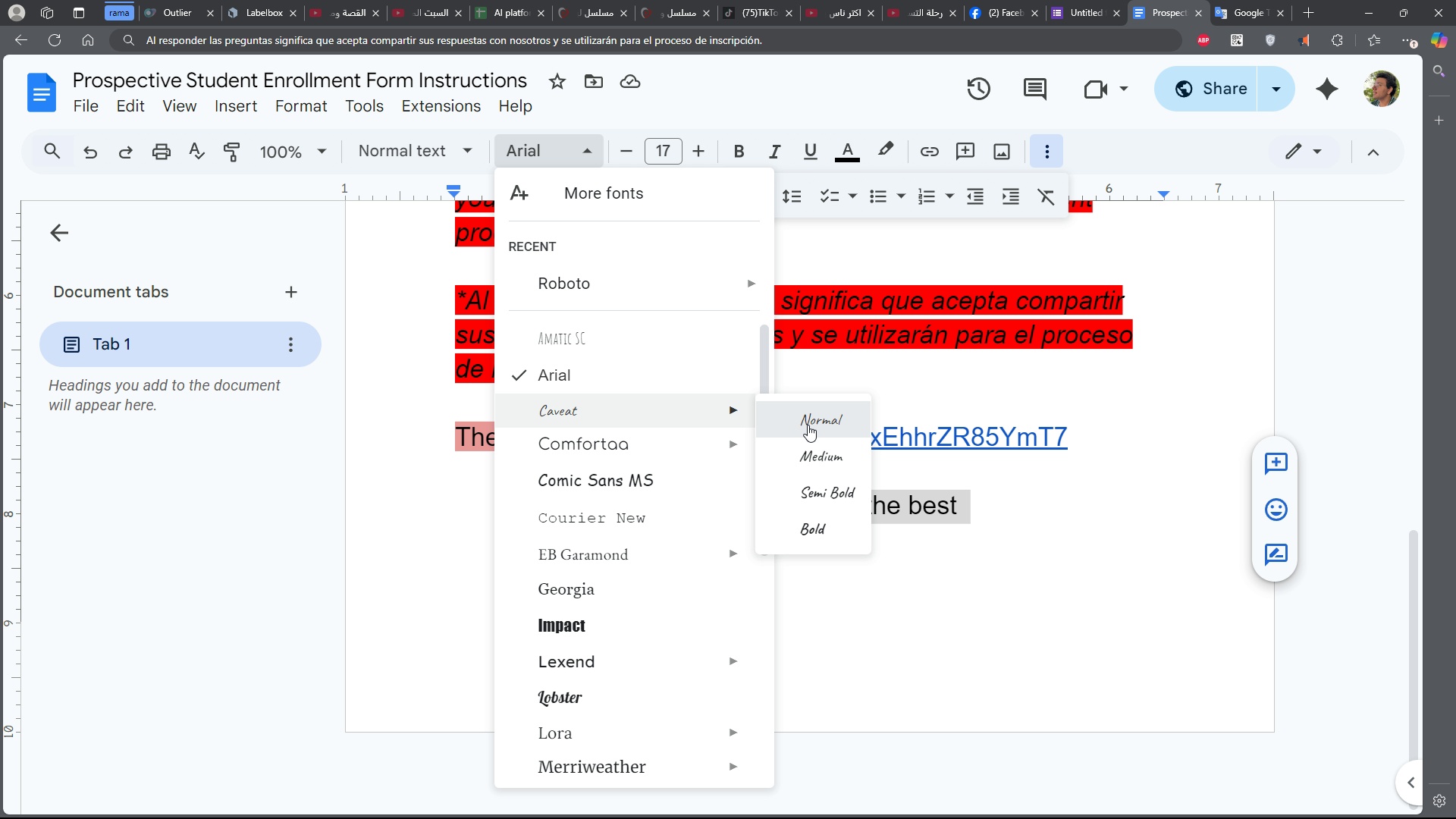 
left_click([808, 425])
 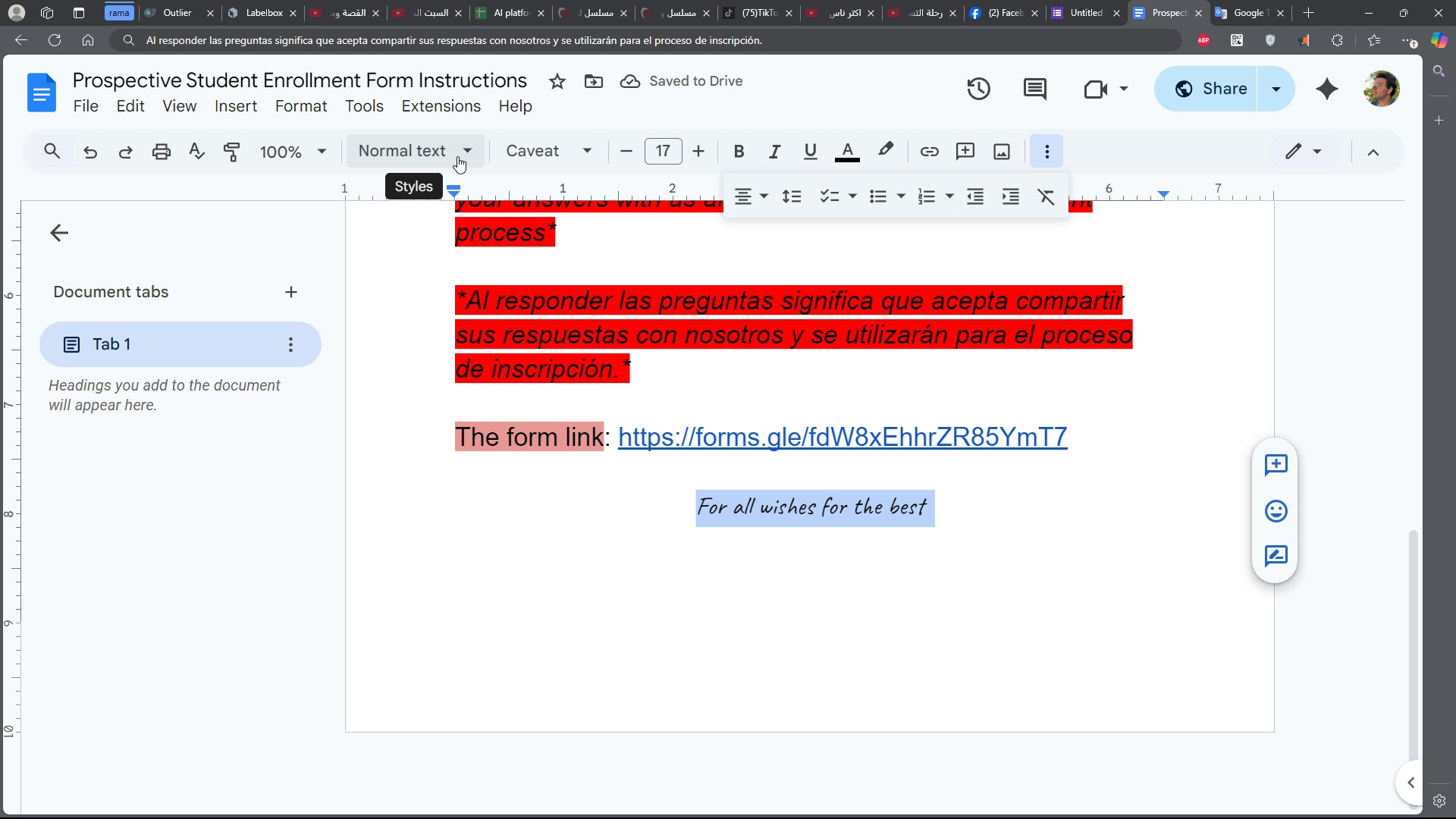 
left_click([811, 525])
 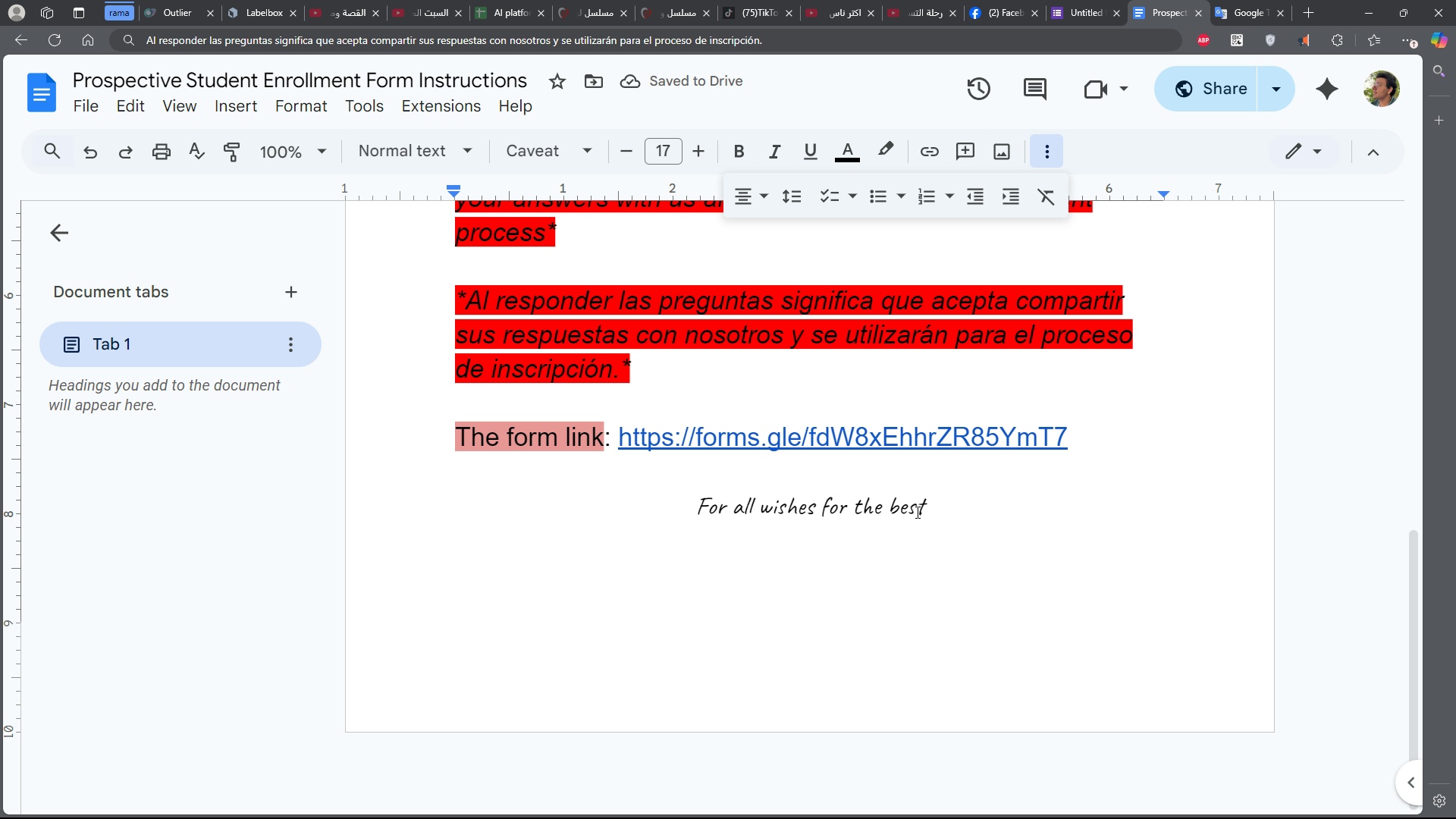 
left_click([916, 512])
 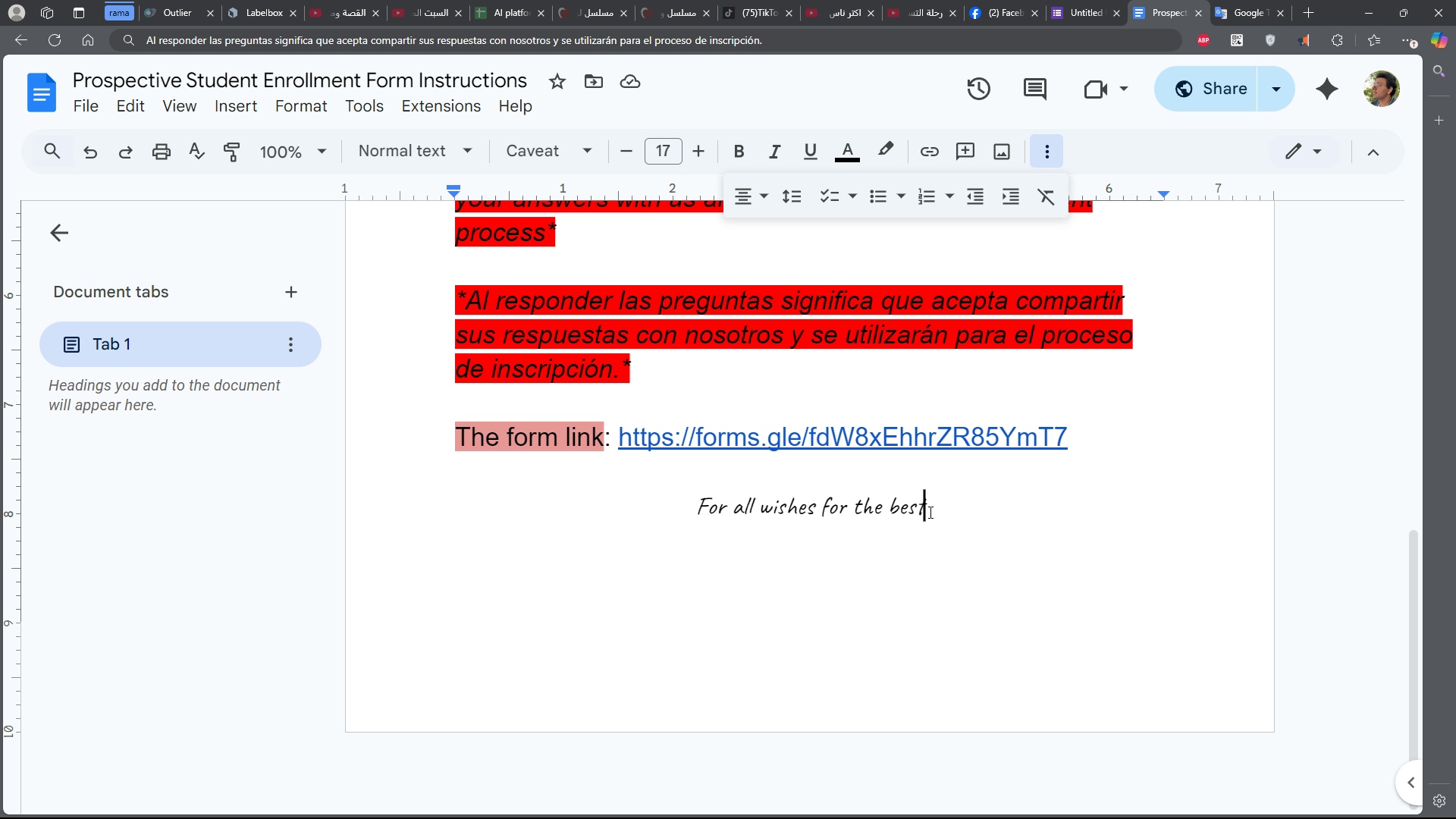 
double_click([929, 512])
 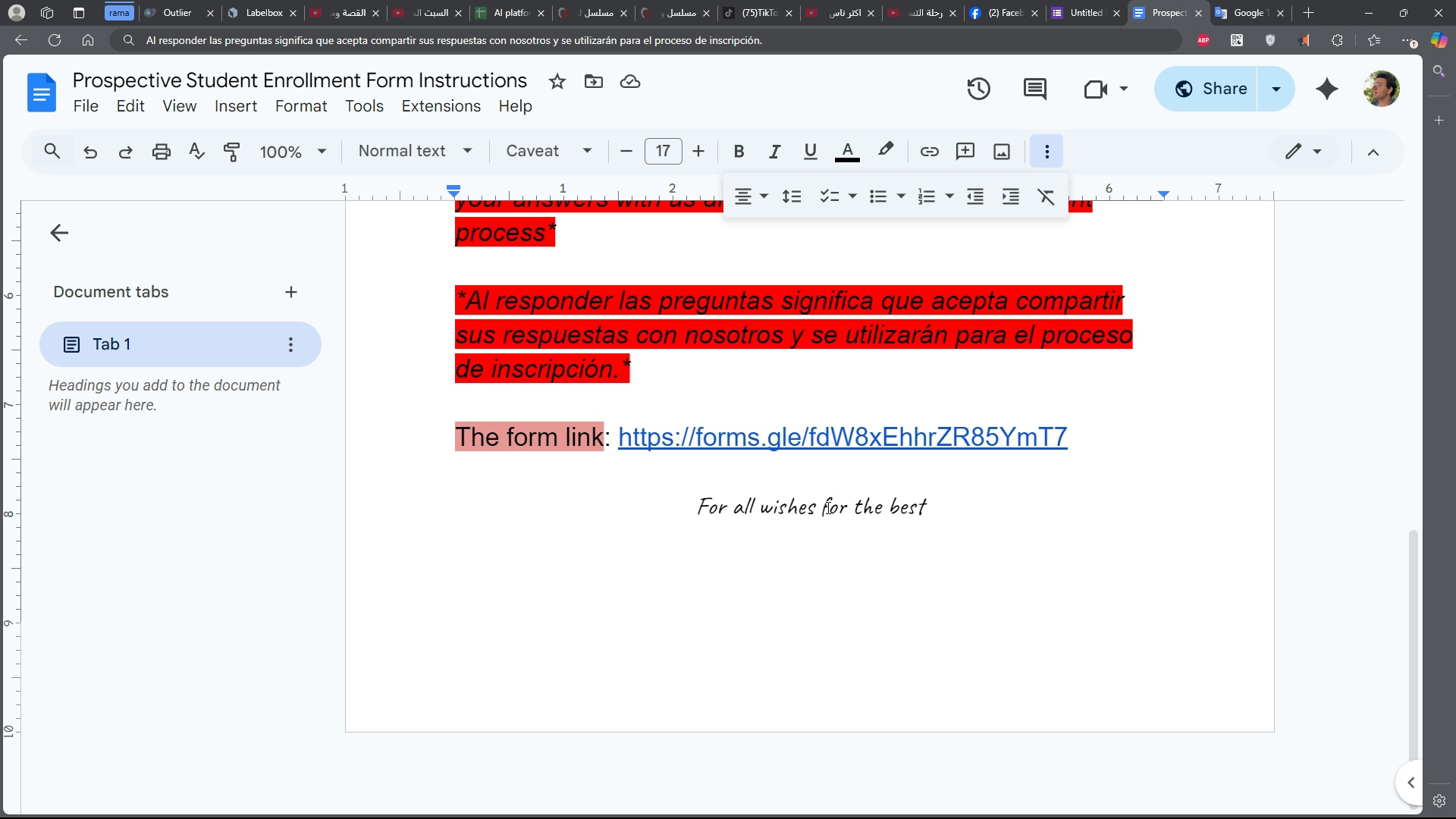 
double_click([827, 507])
 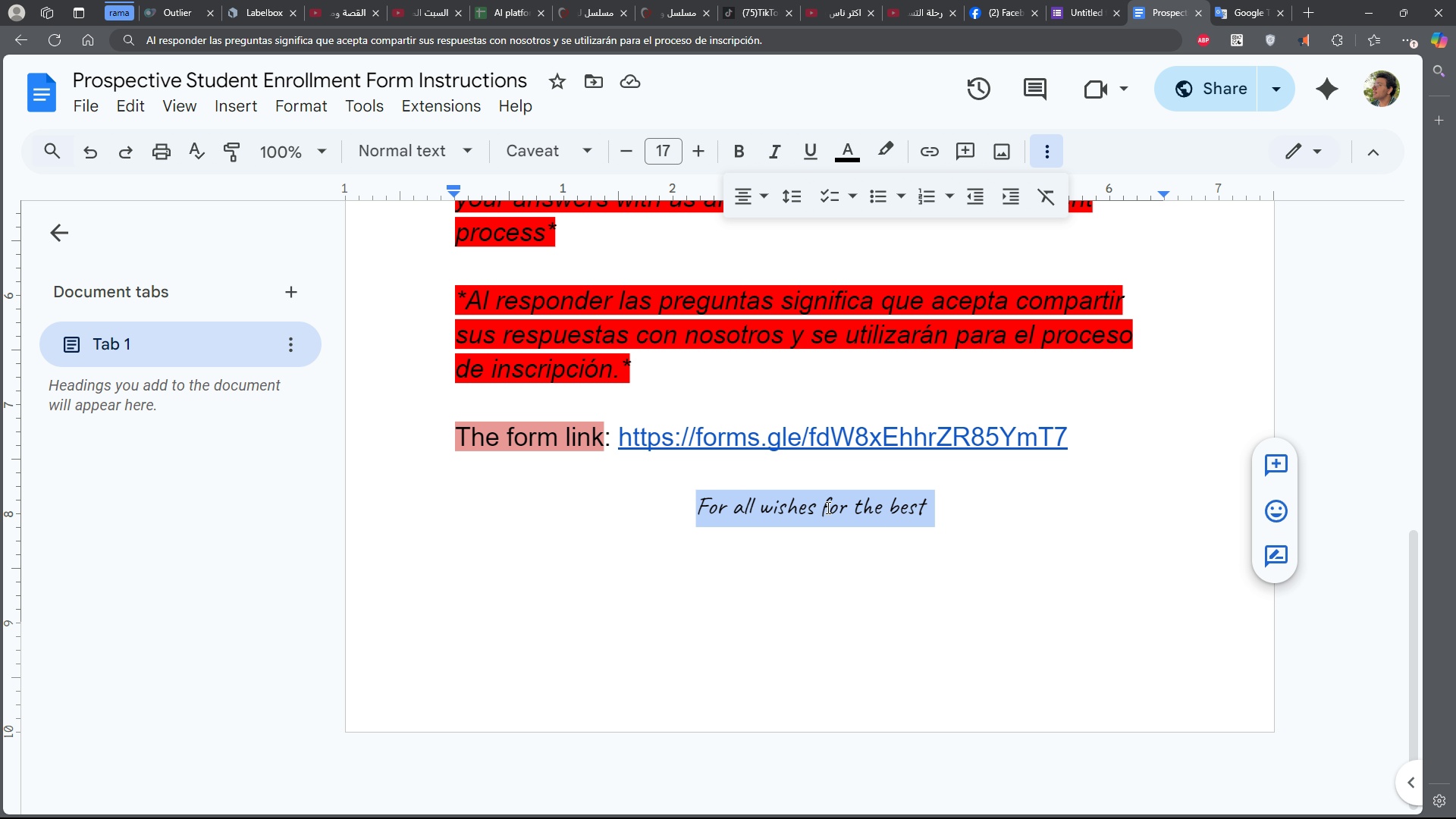 
triple_click([827, 507])
 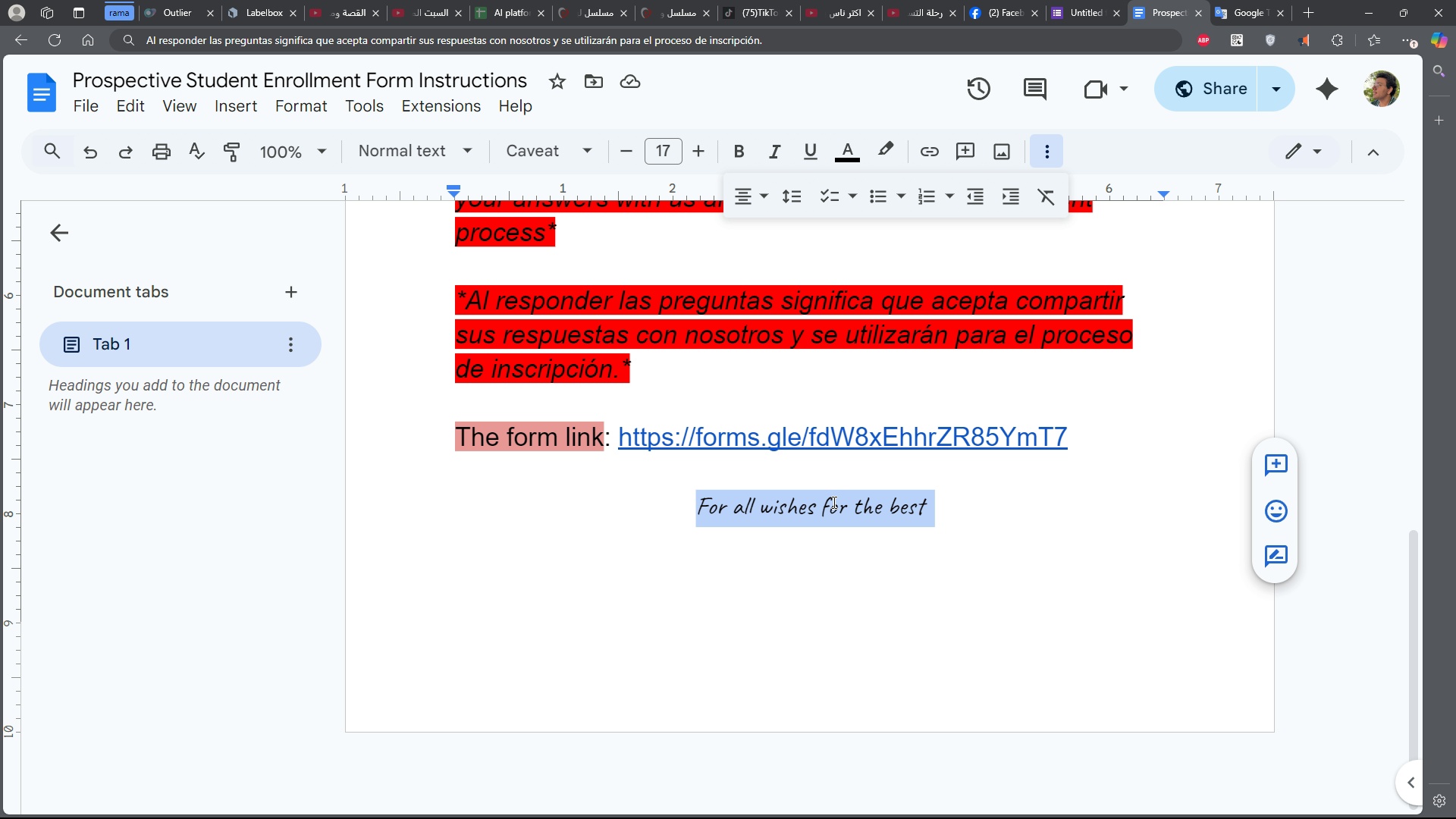 
key(Control+C)
 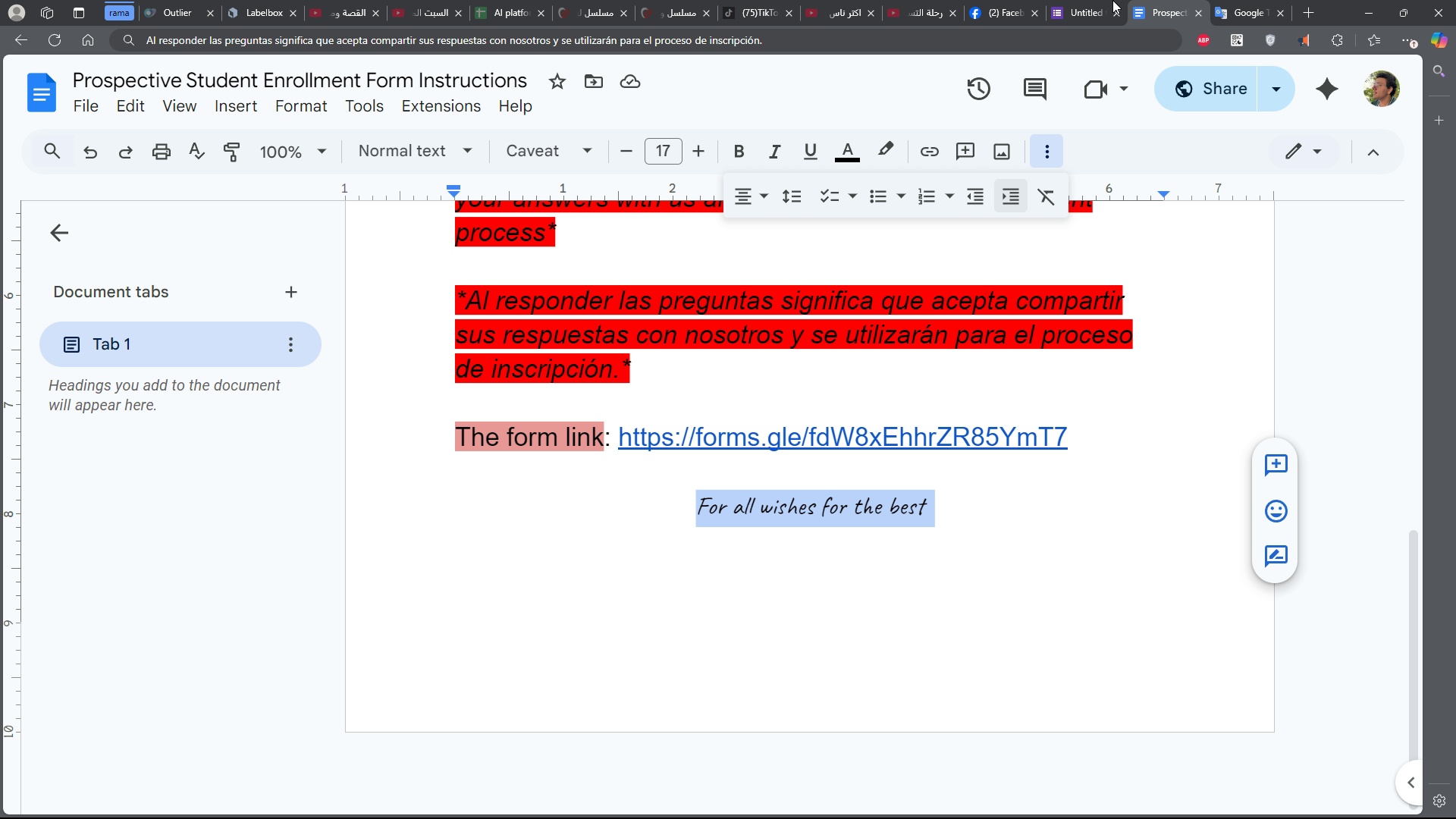 
key(Control+C)
 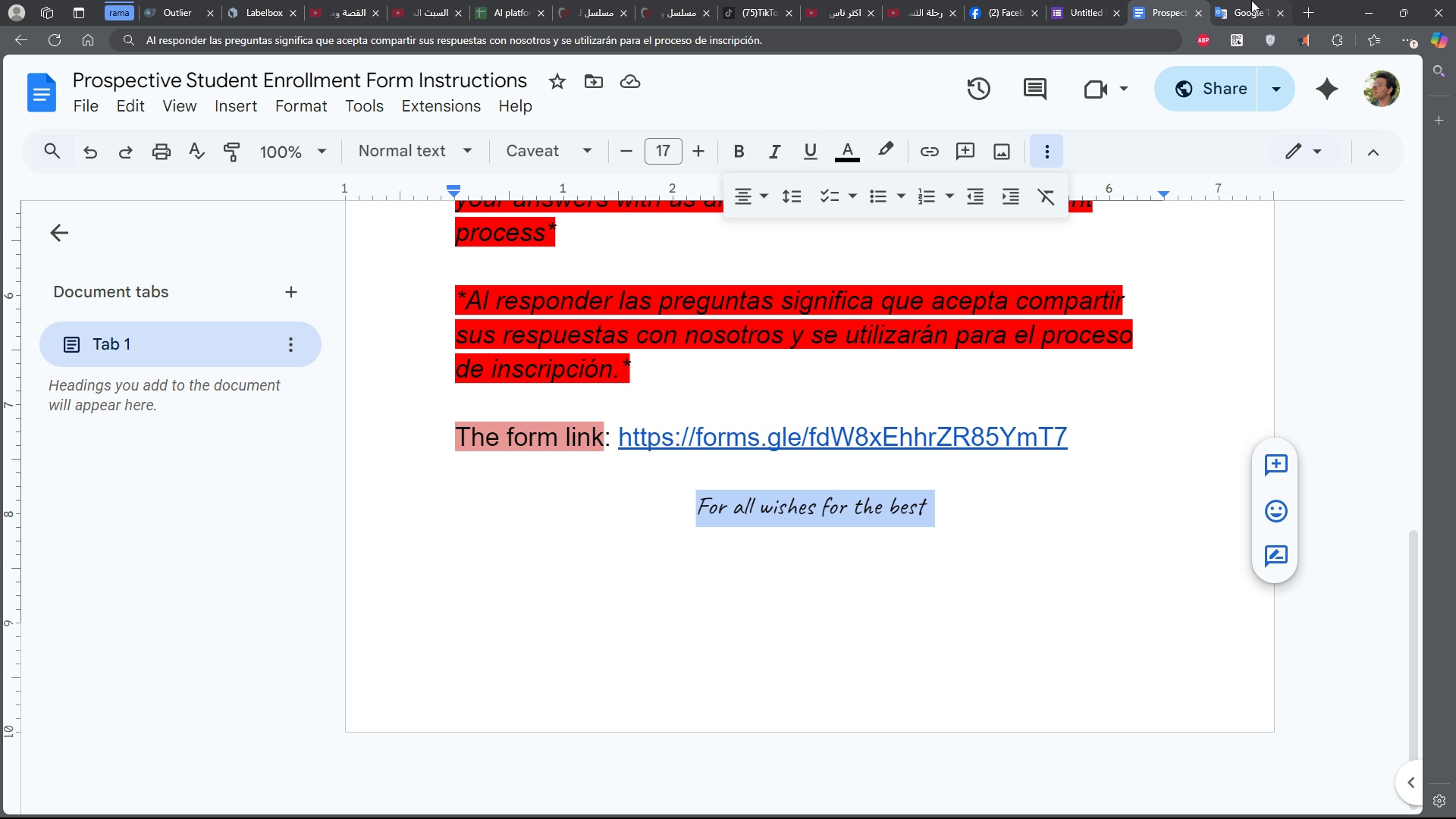 
left_click([1251, 0])
 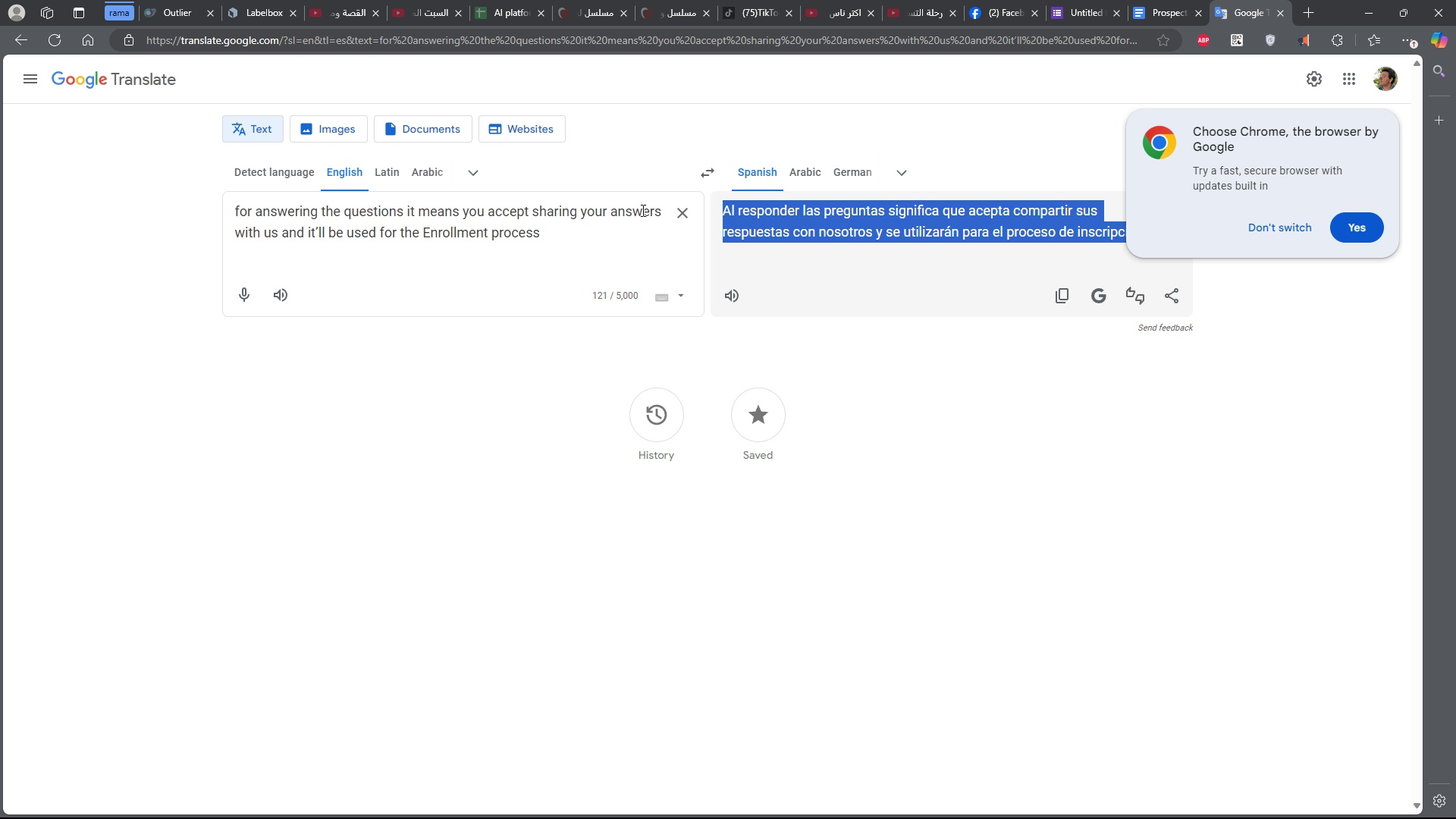 
left_click([642, 210])
 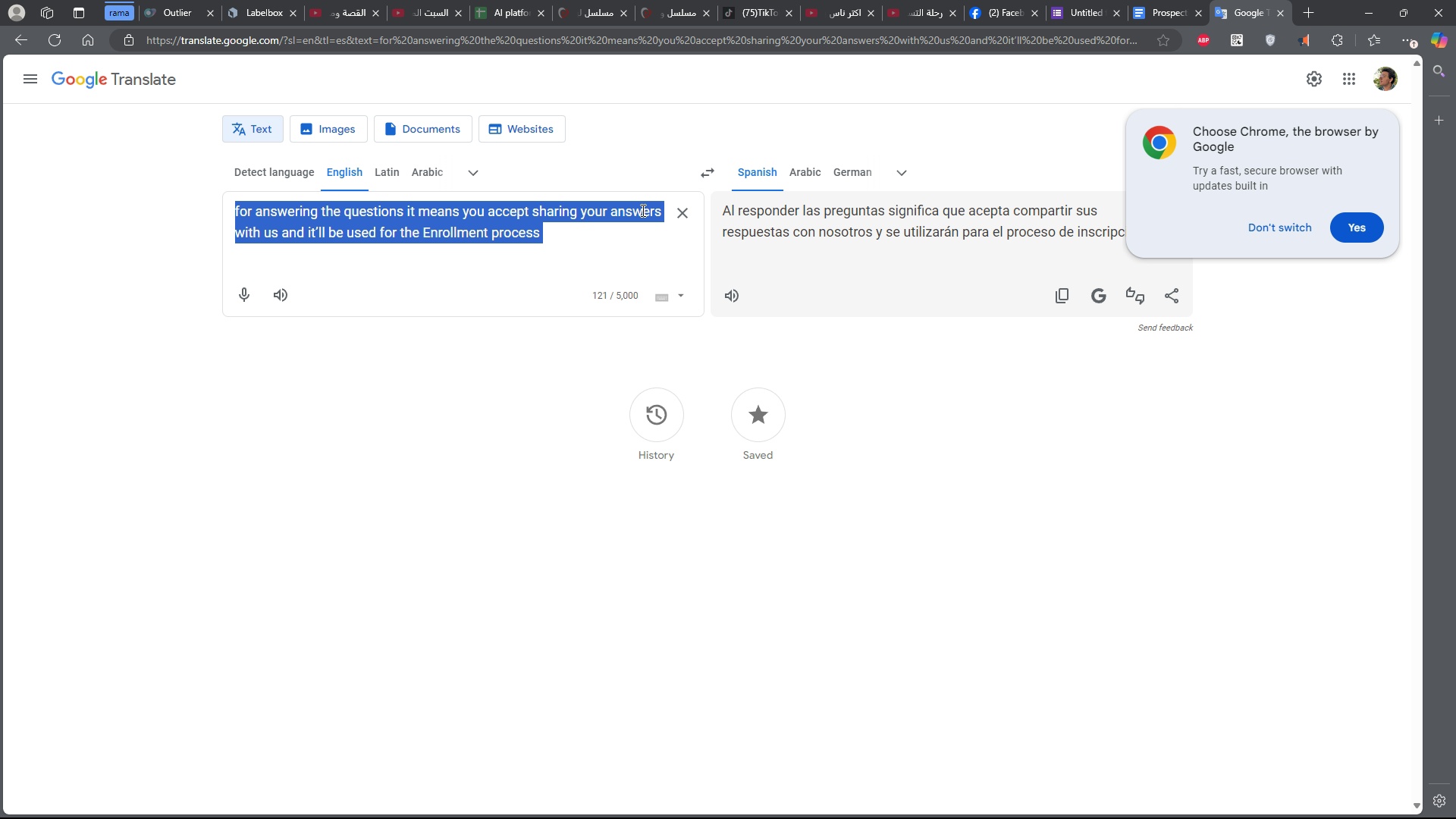 
key(Control+A)
 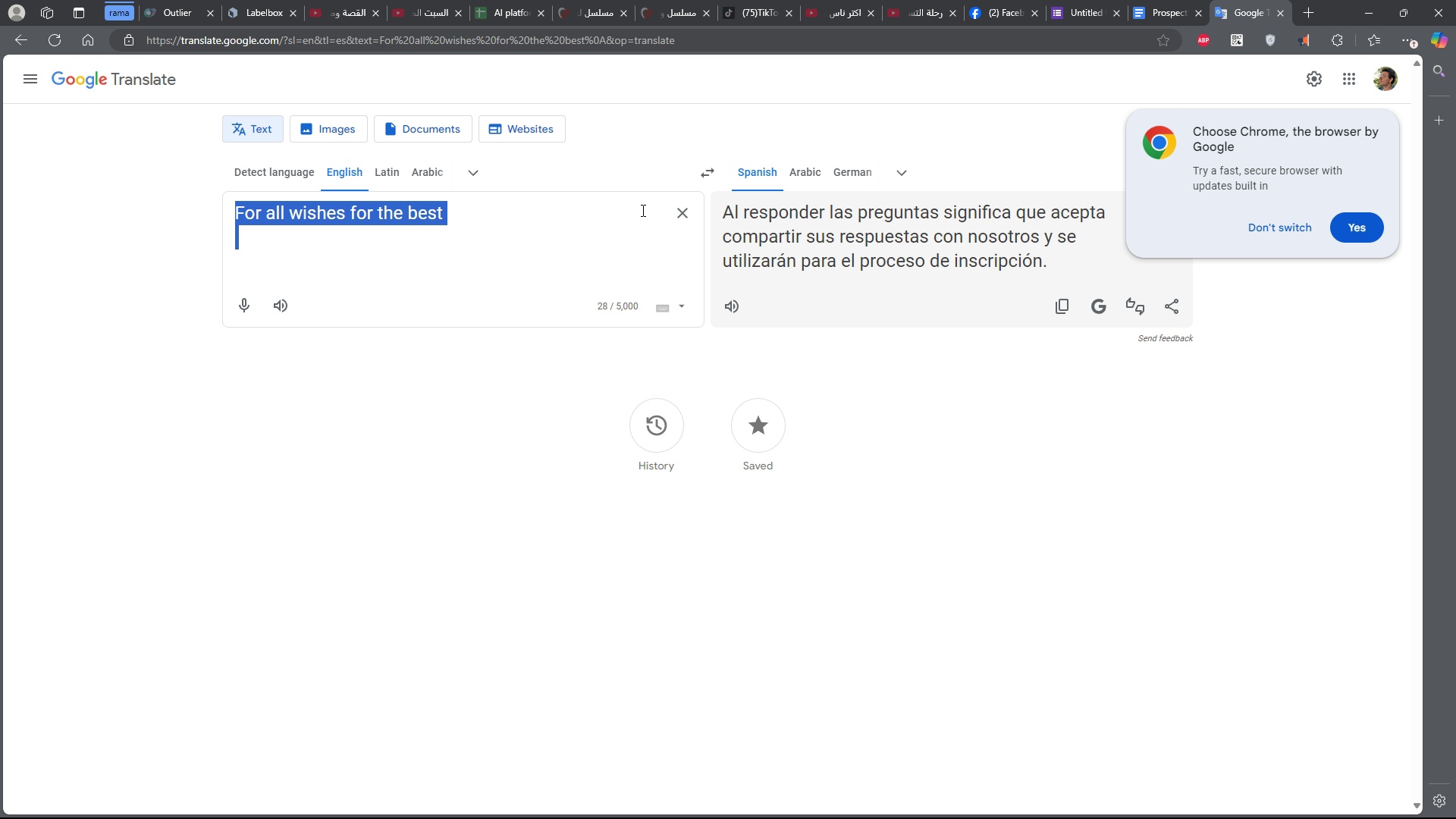 
key(Control+V)
 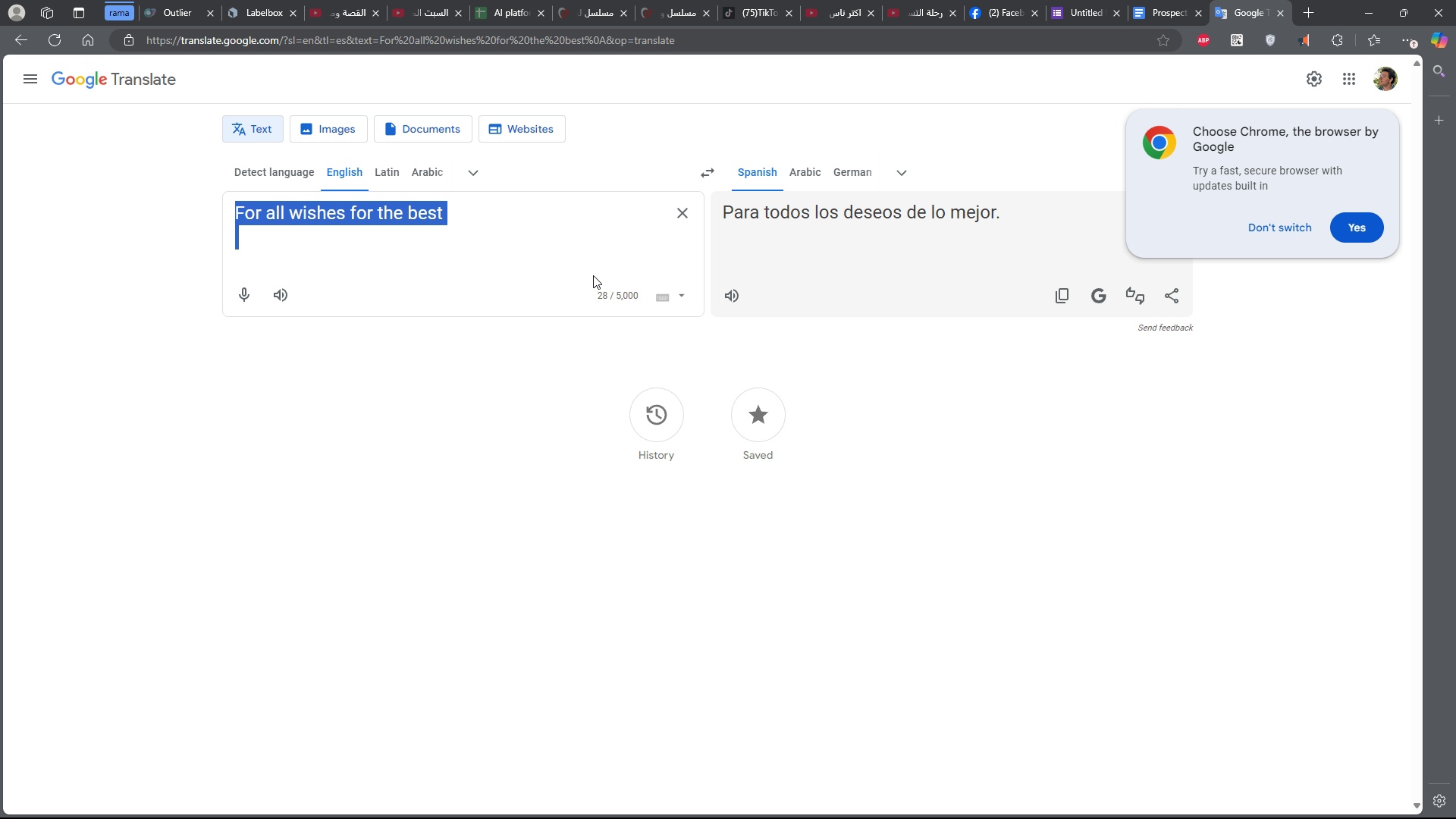 
left_click([588, 275])
 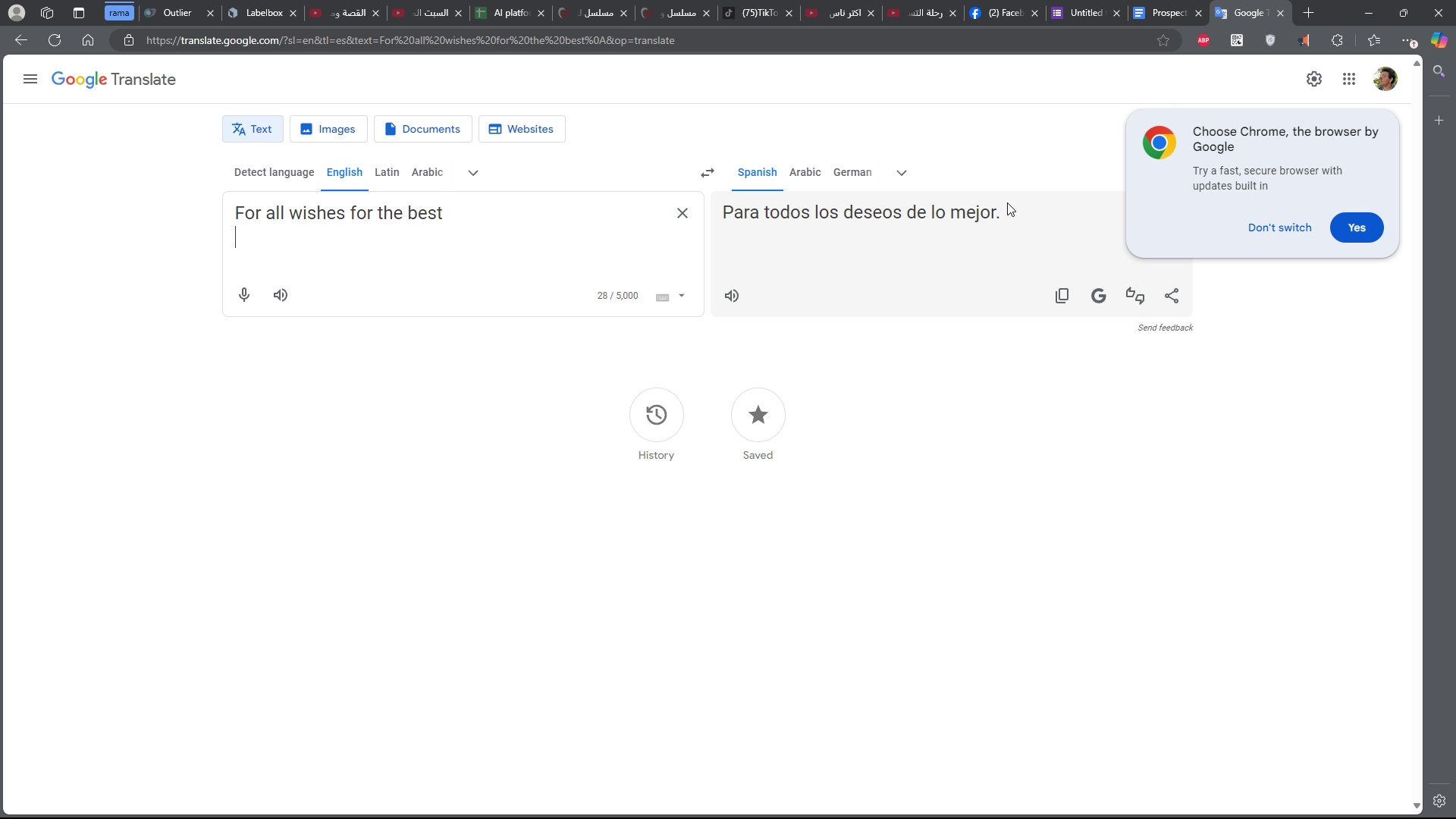 
left_click_drag(start_coordinate=[1007, 202], to_coordinate=[723, 216])
 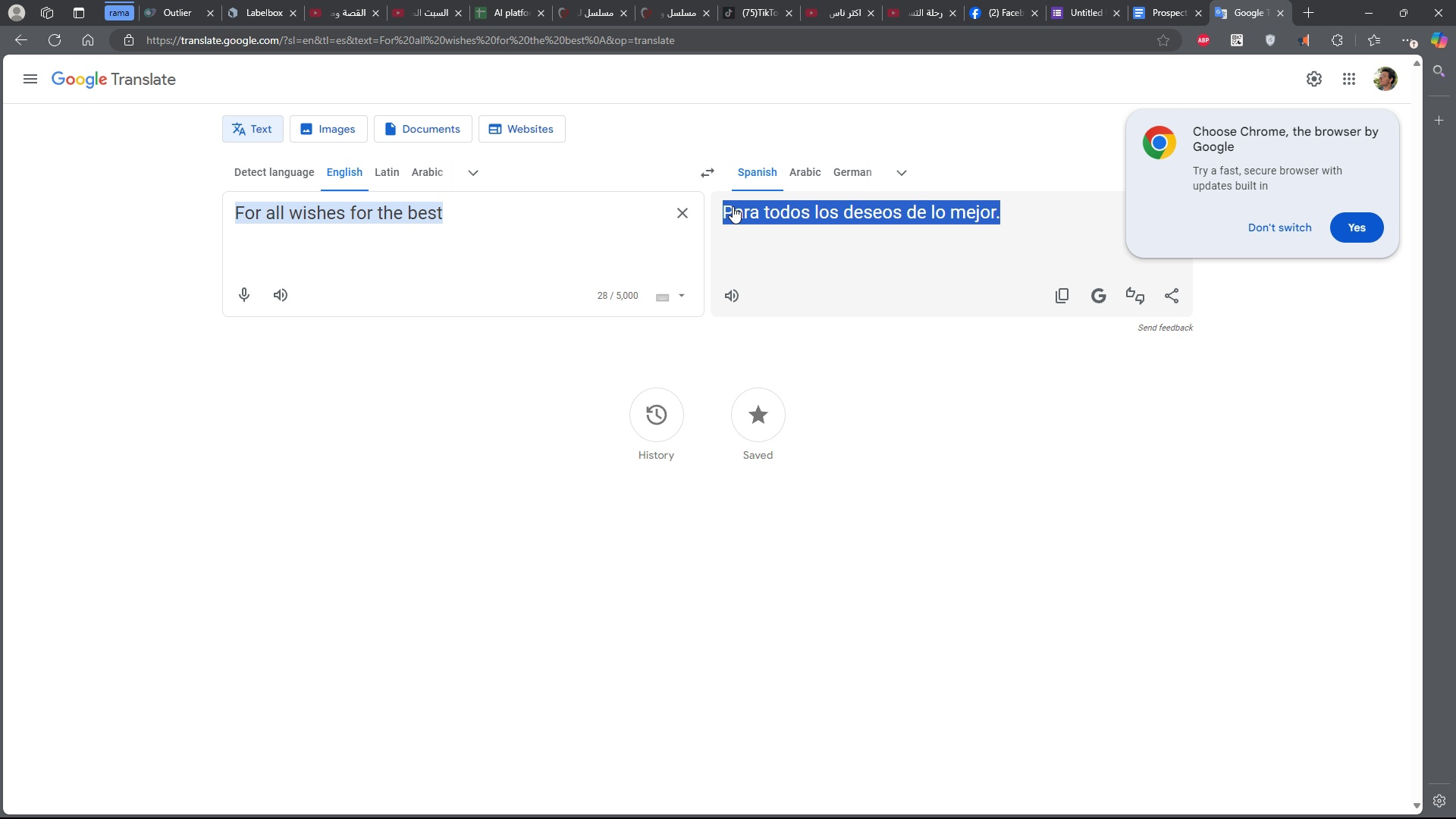 
key(Control+ControlLeft)
 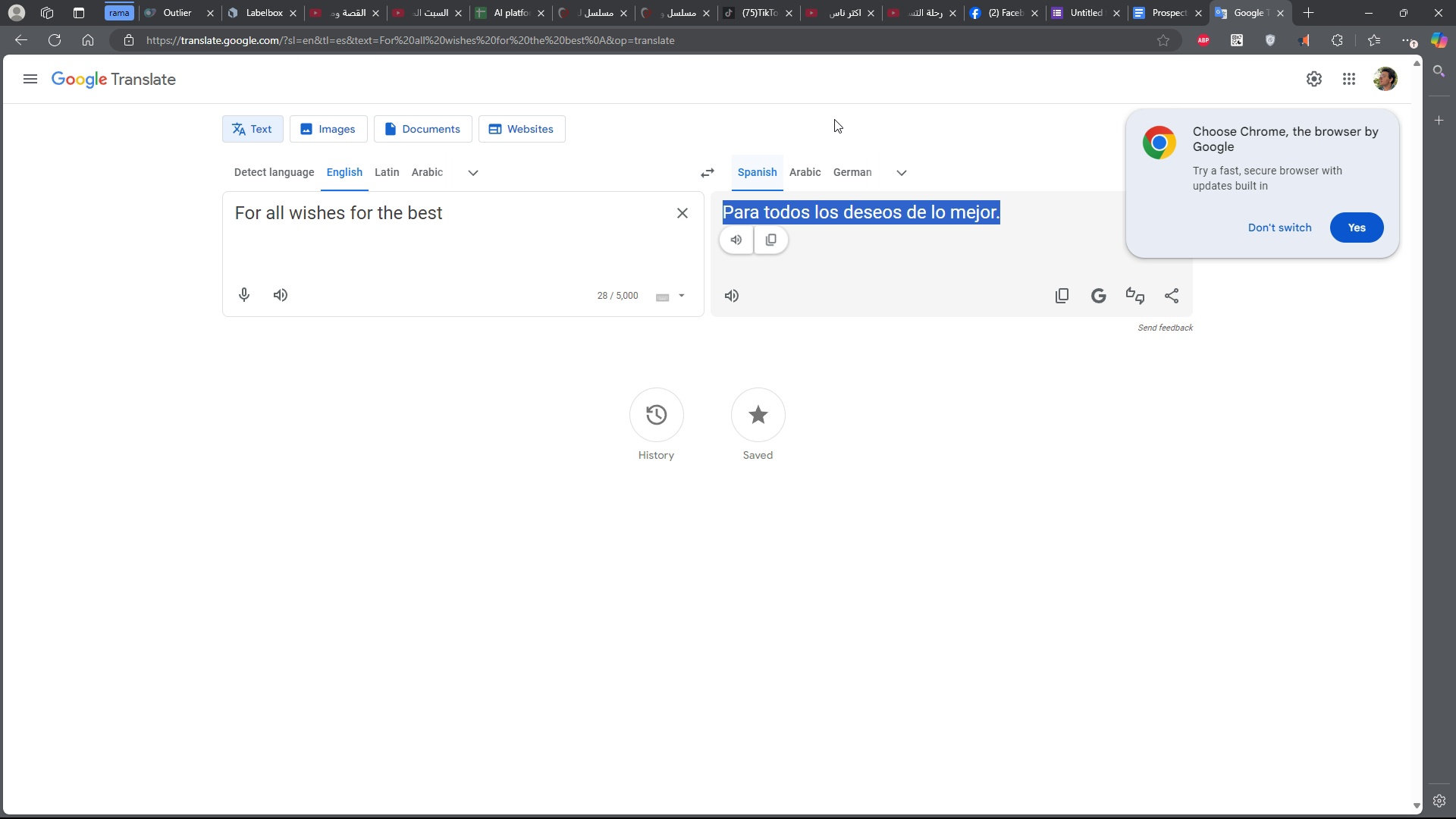 
key(Control+C)
 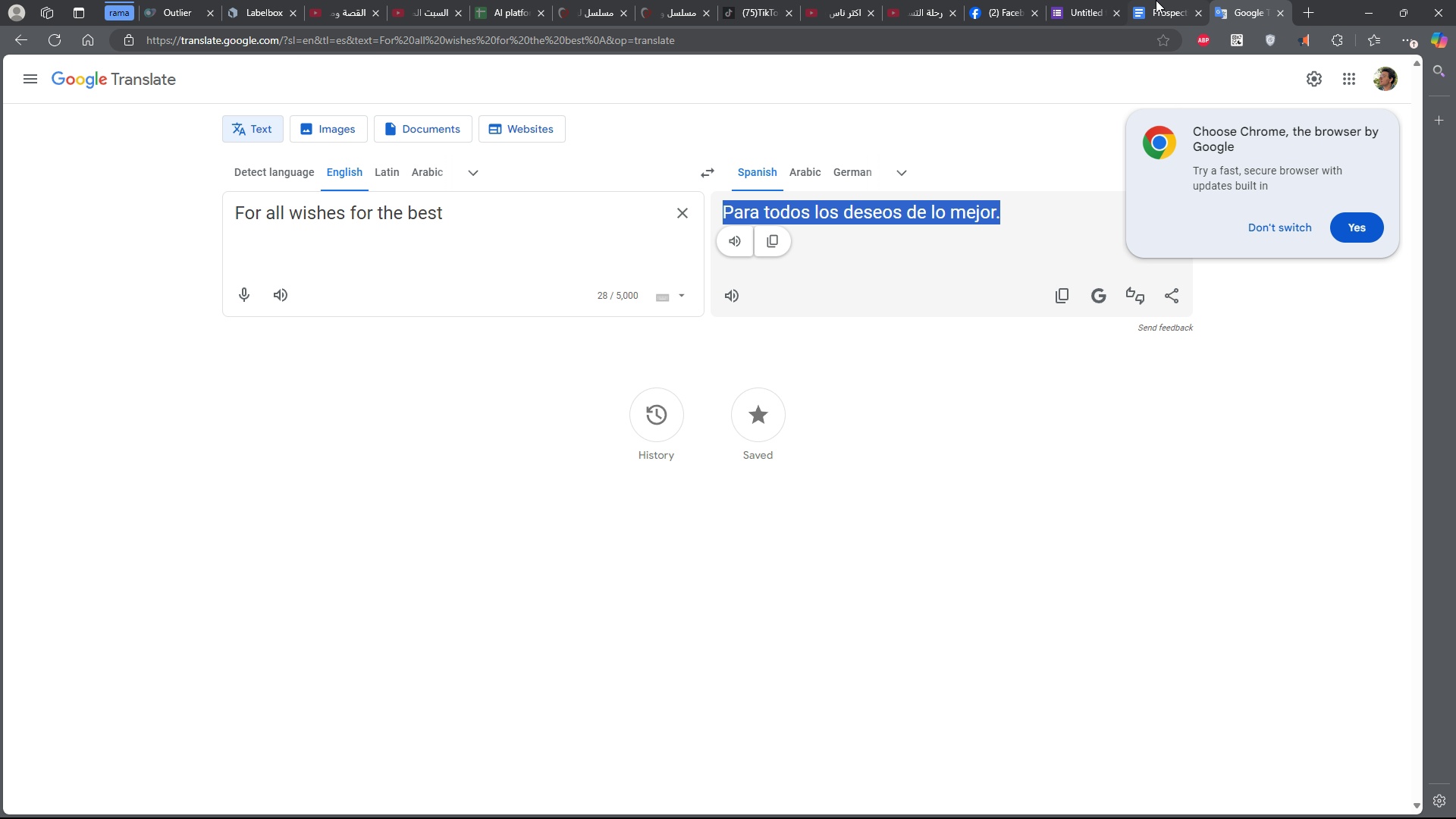 
left_click([1156, 0])
 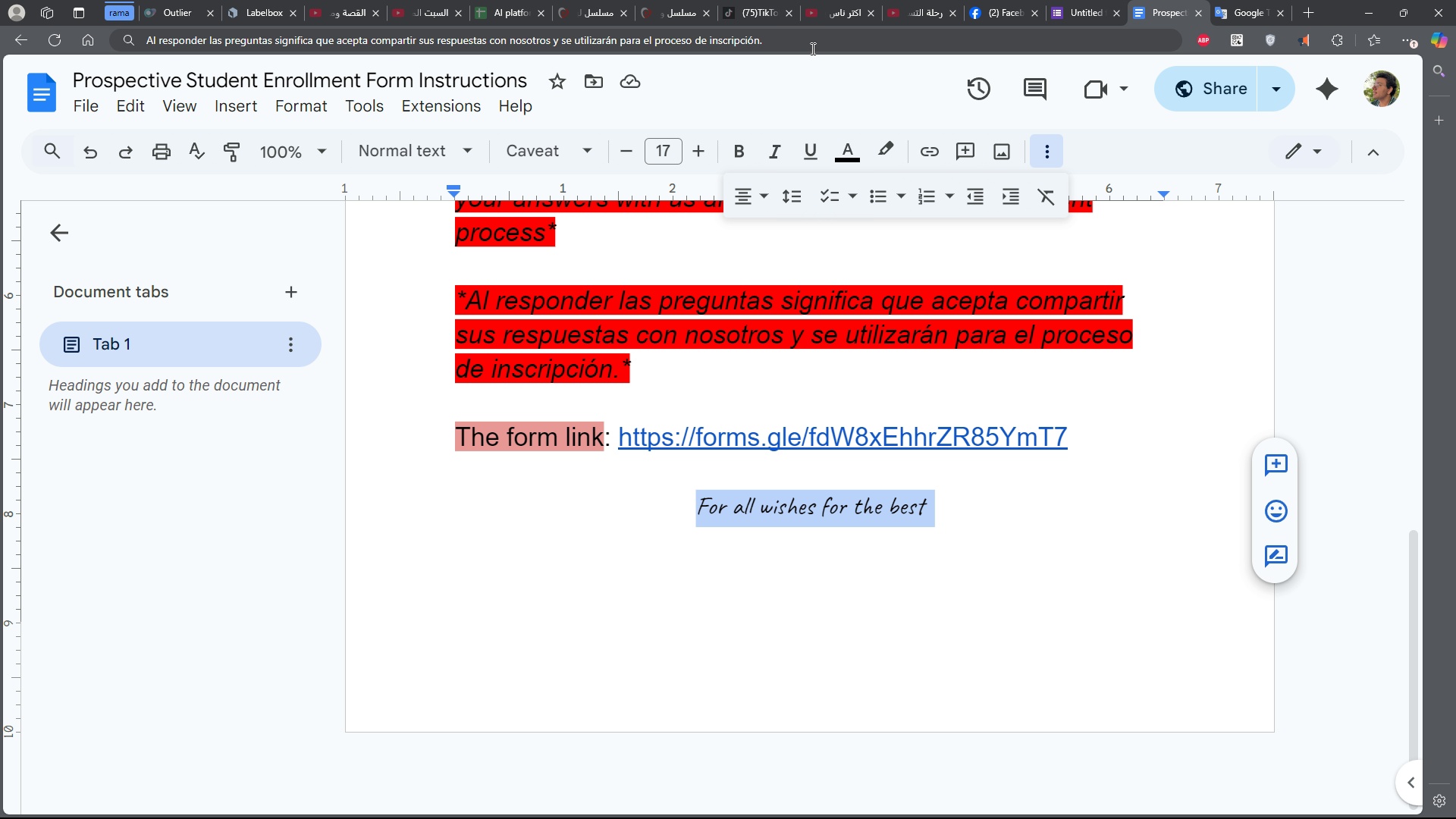 
left_click([811, 49])
 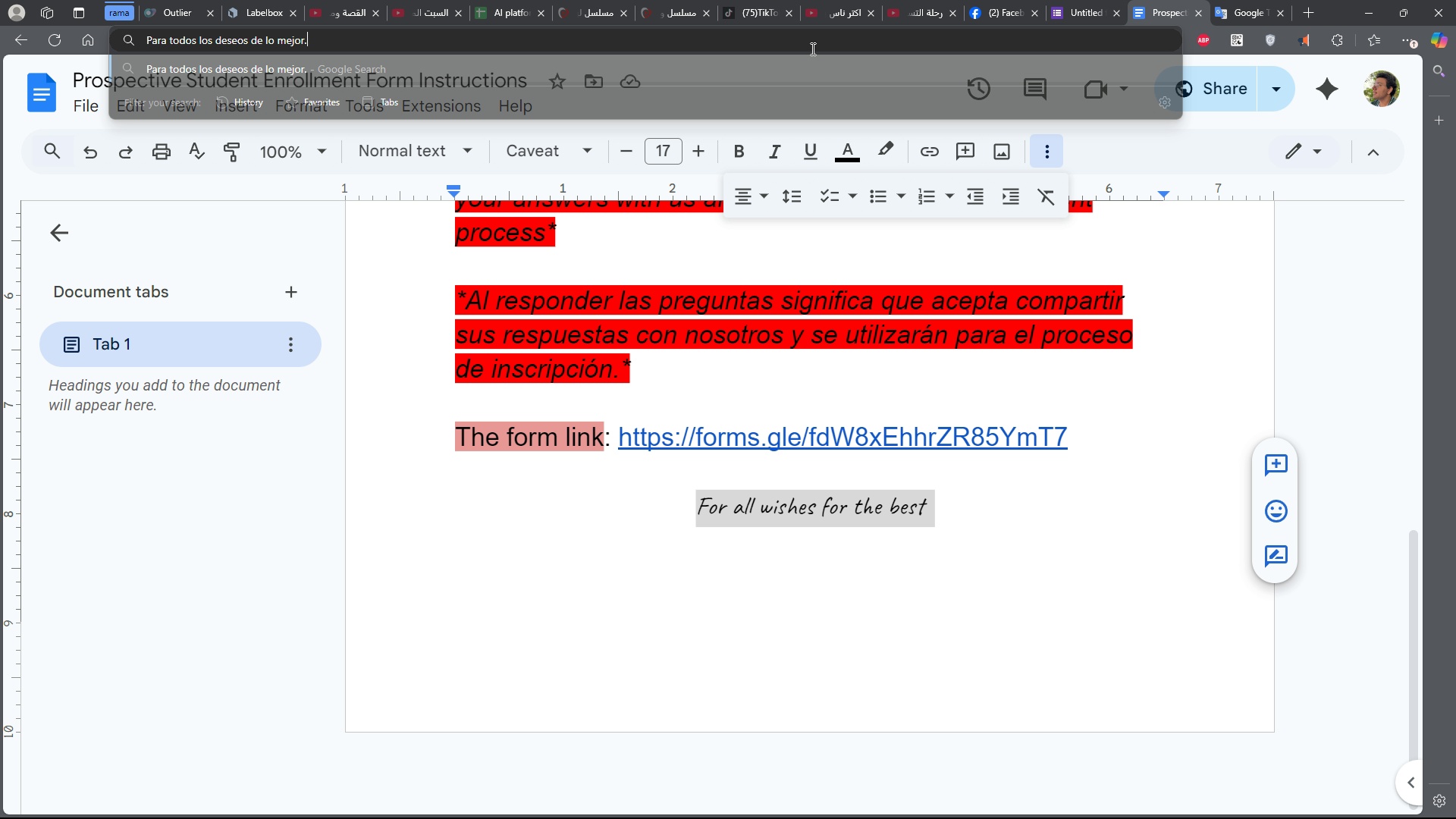 
key(Control+V)
 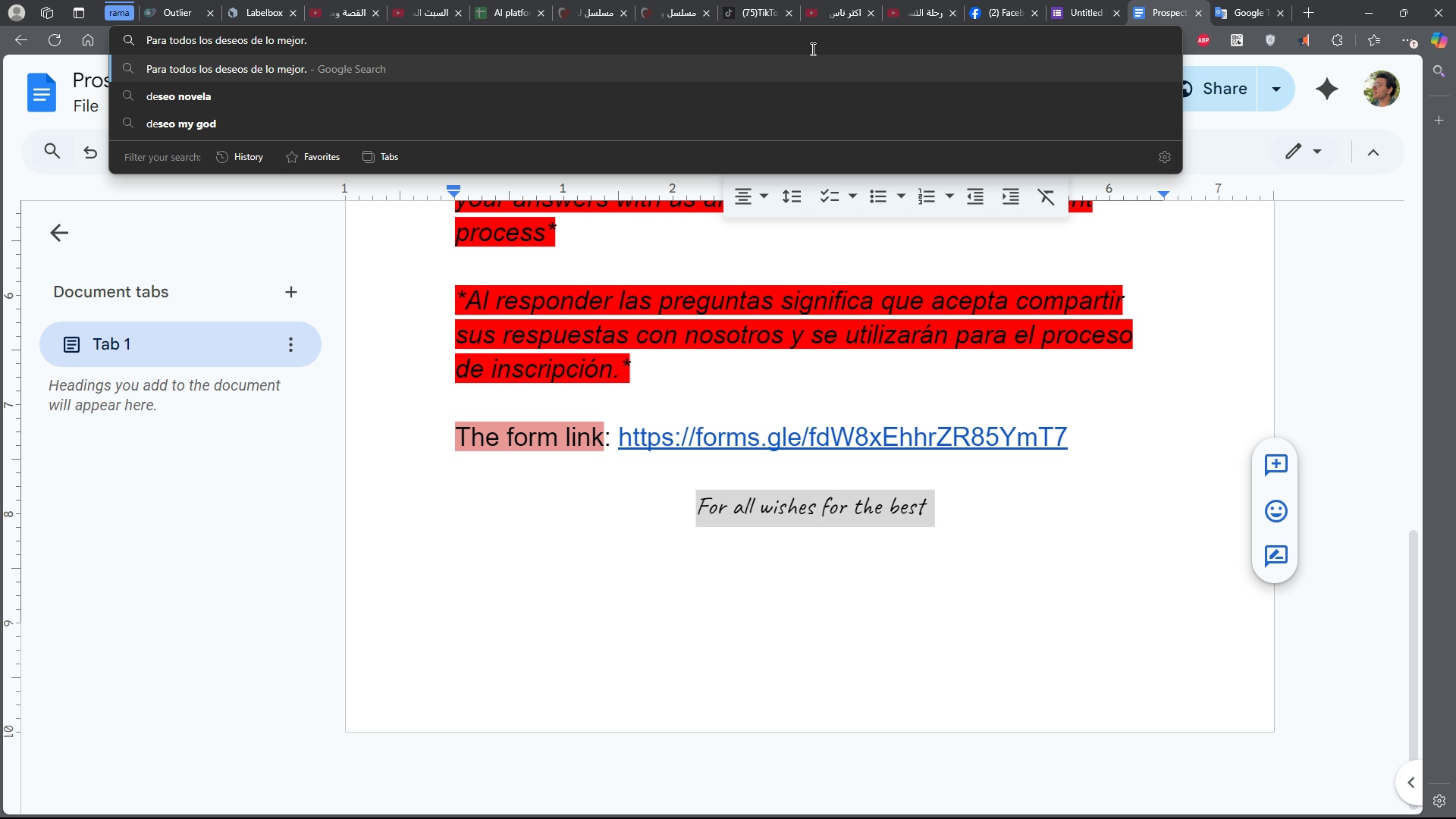 
key(Control+A)
 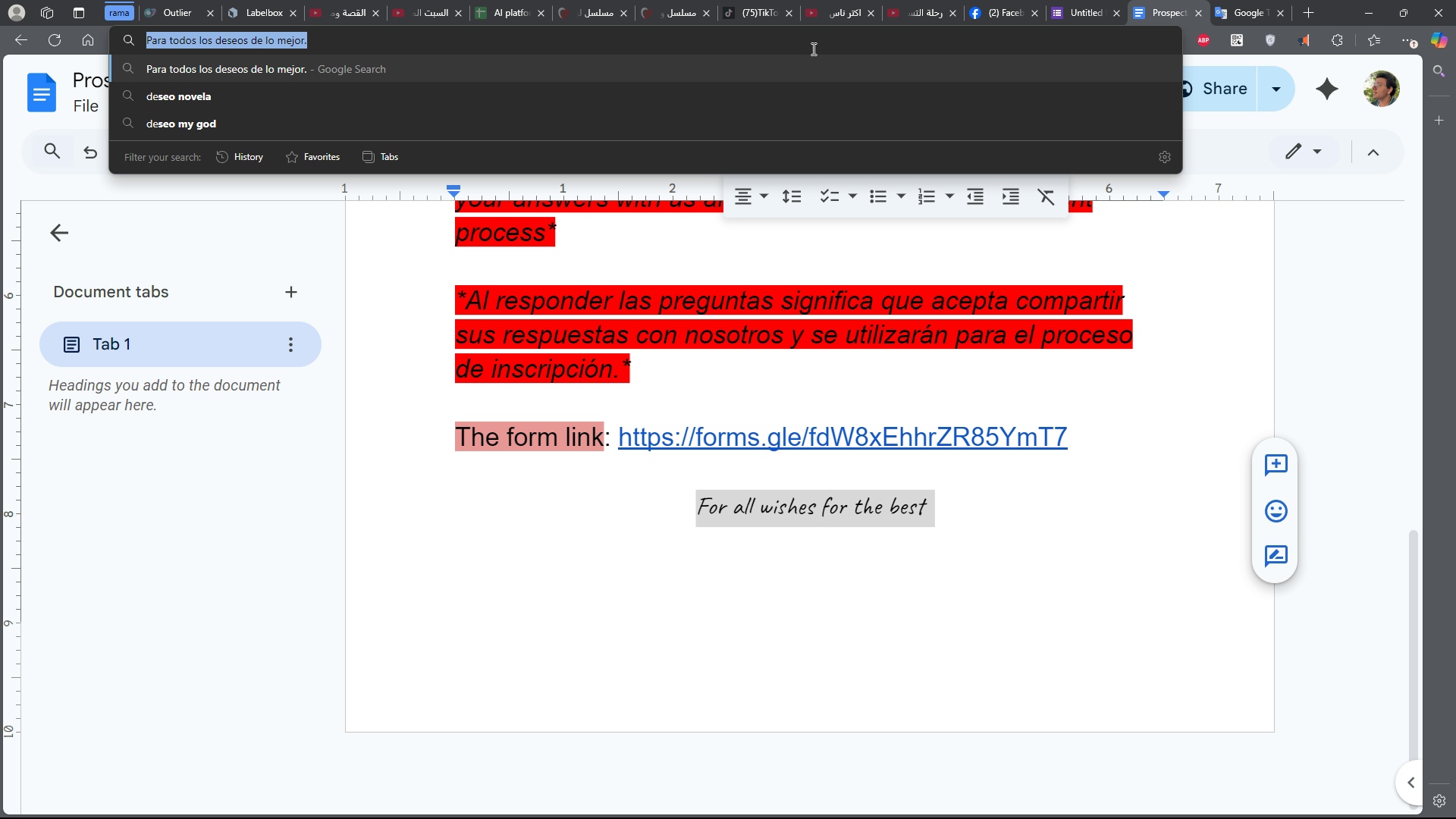 
key(Control+C)
 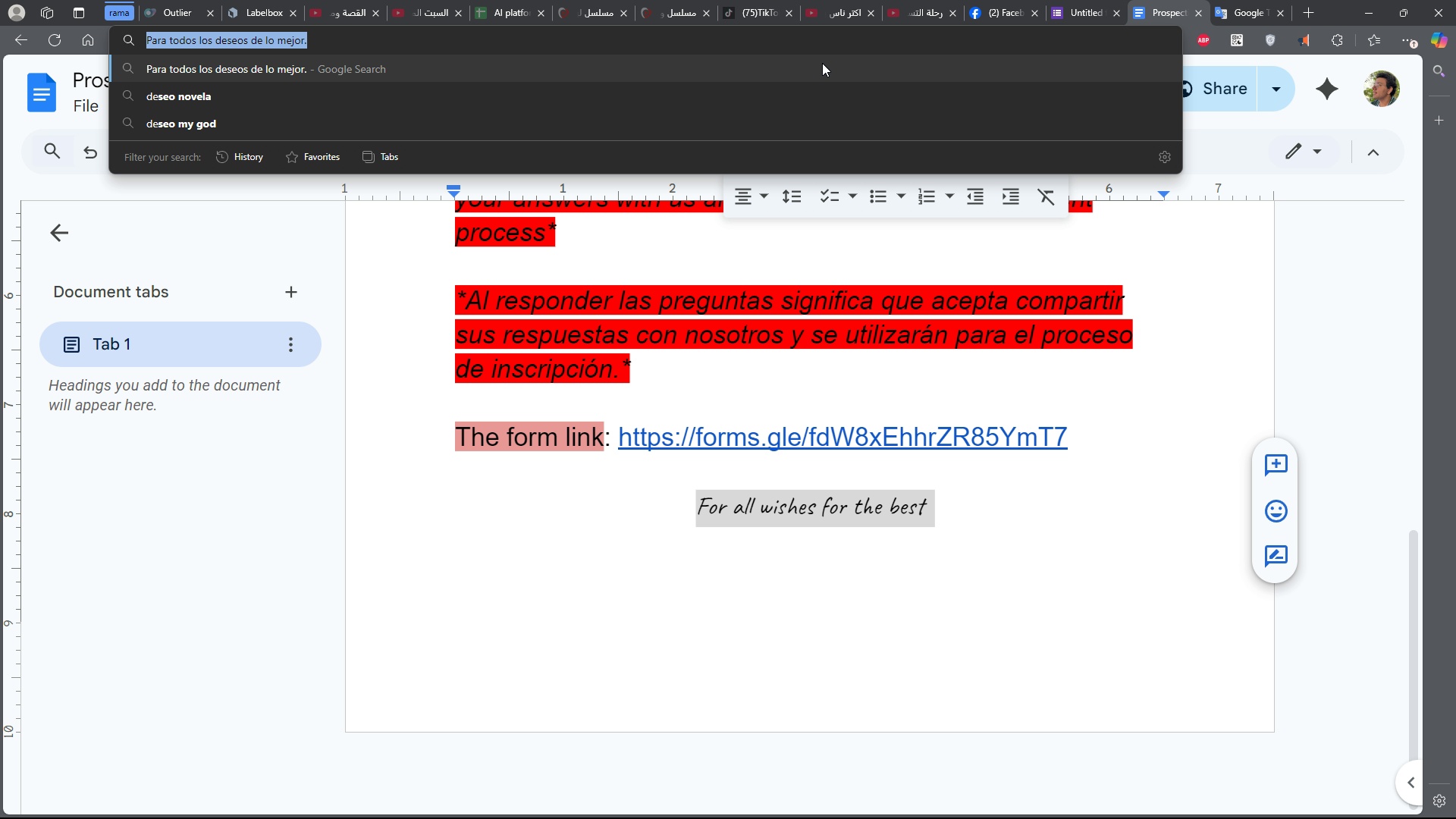 
key(Control+C)
 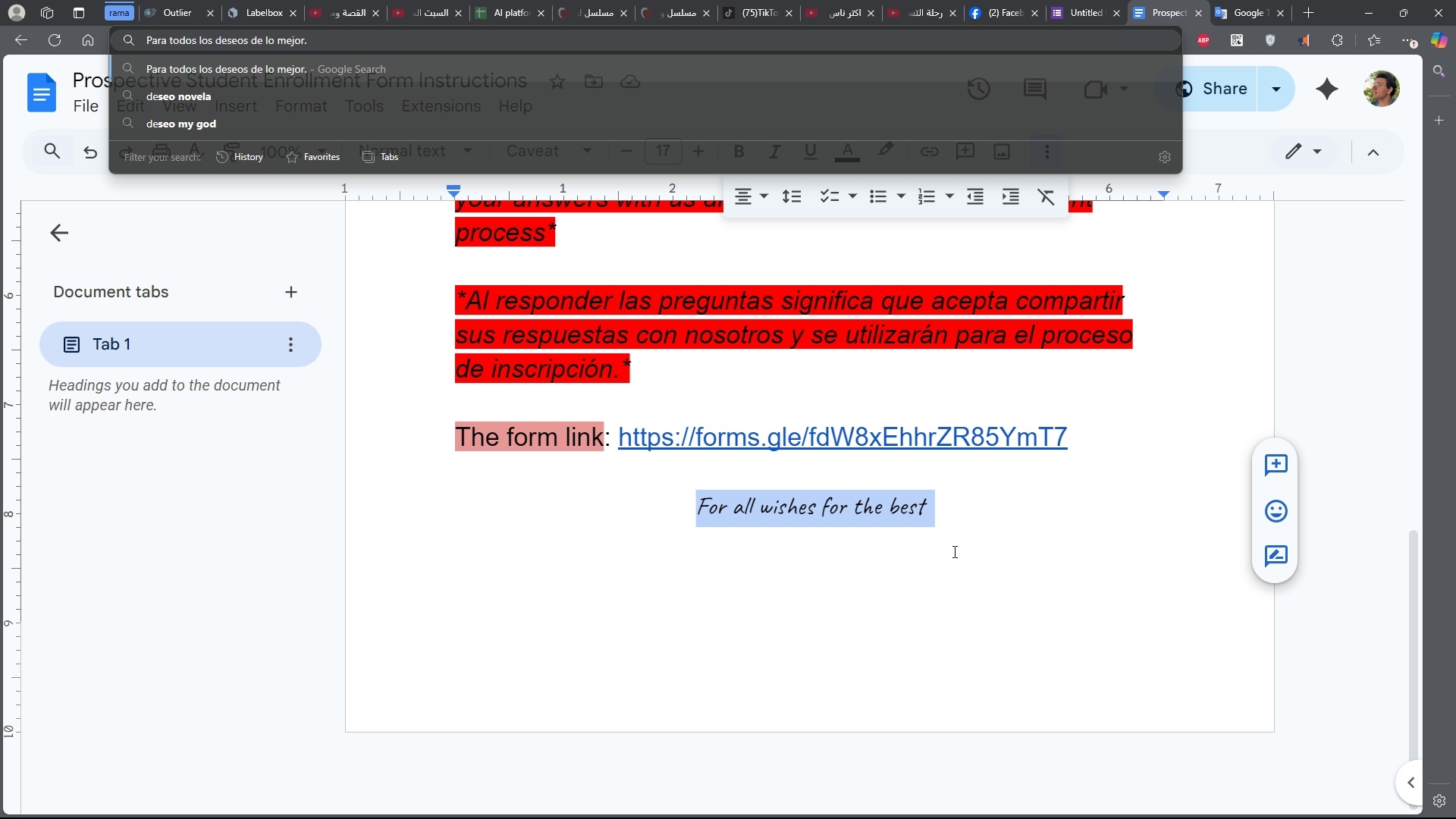 
left_click([953, 551])
 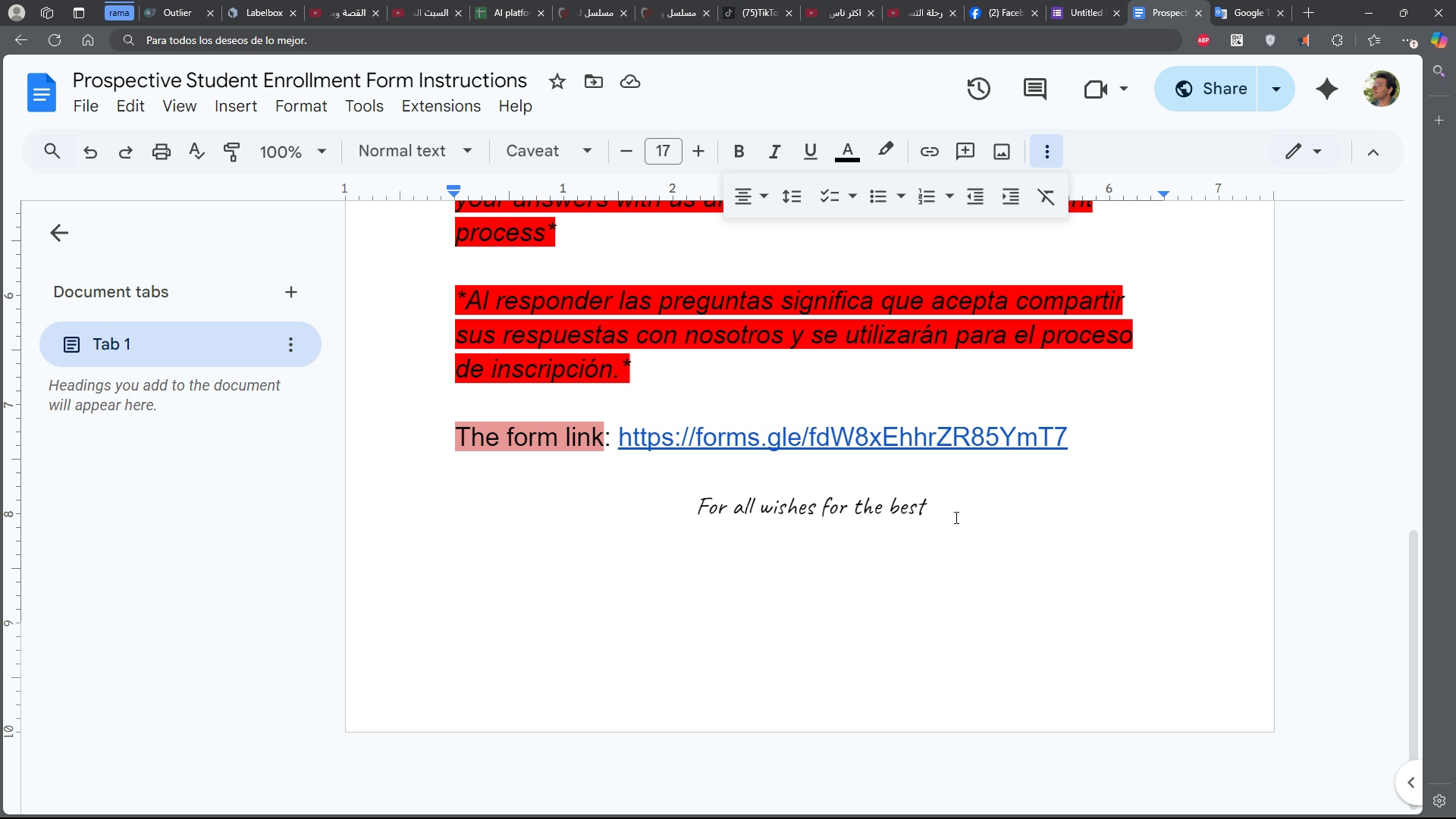 
key(NumpadEnter)
 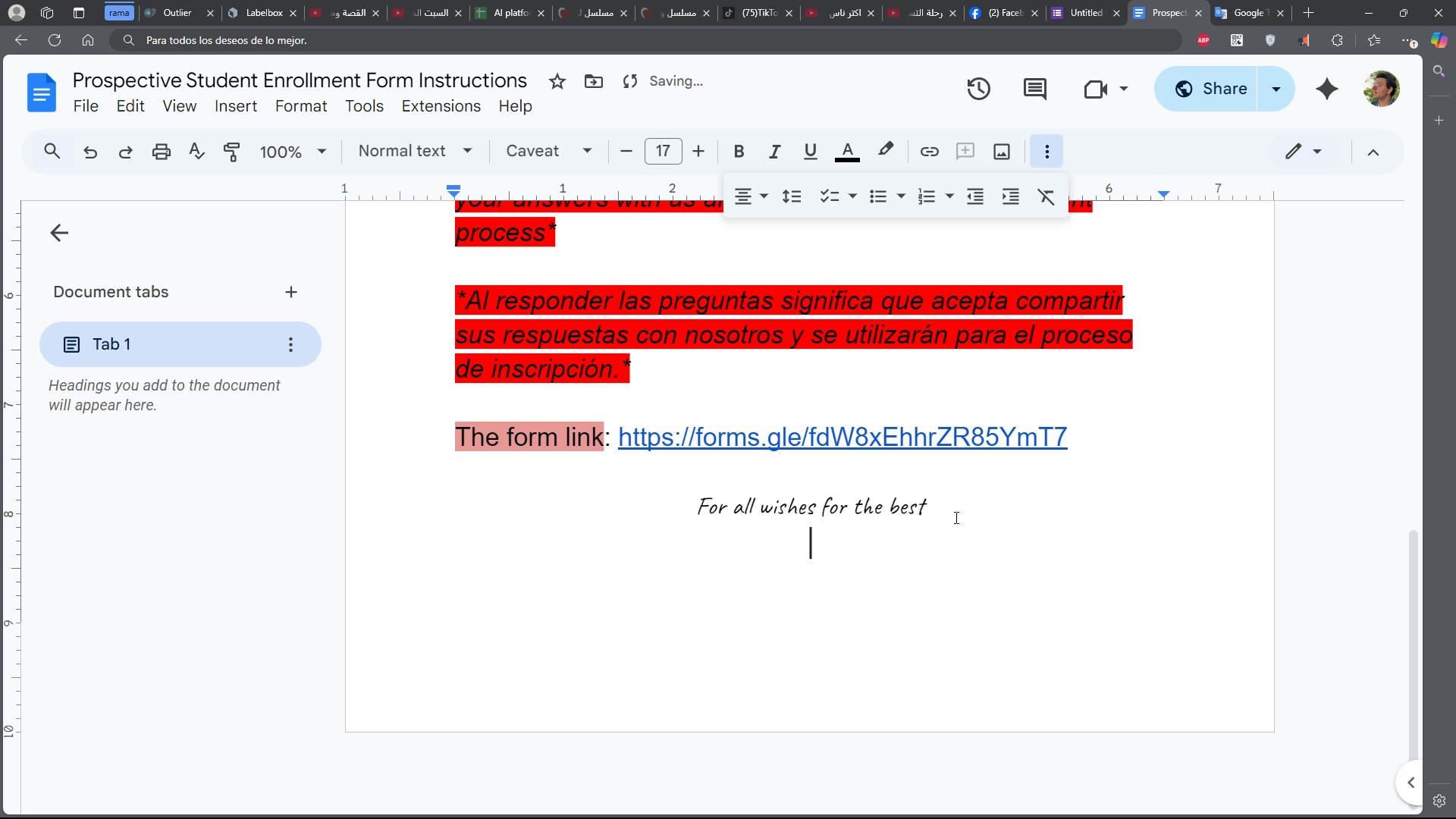 
key(Control+ControlLeft)
 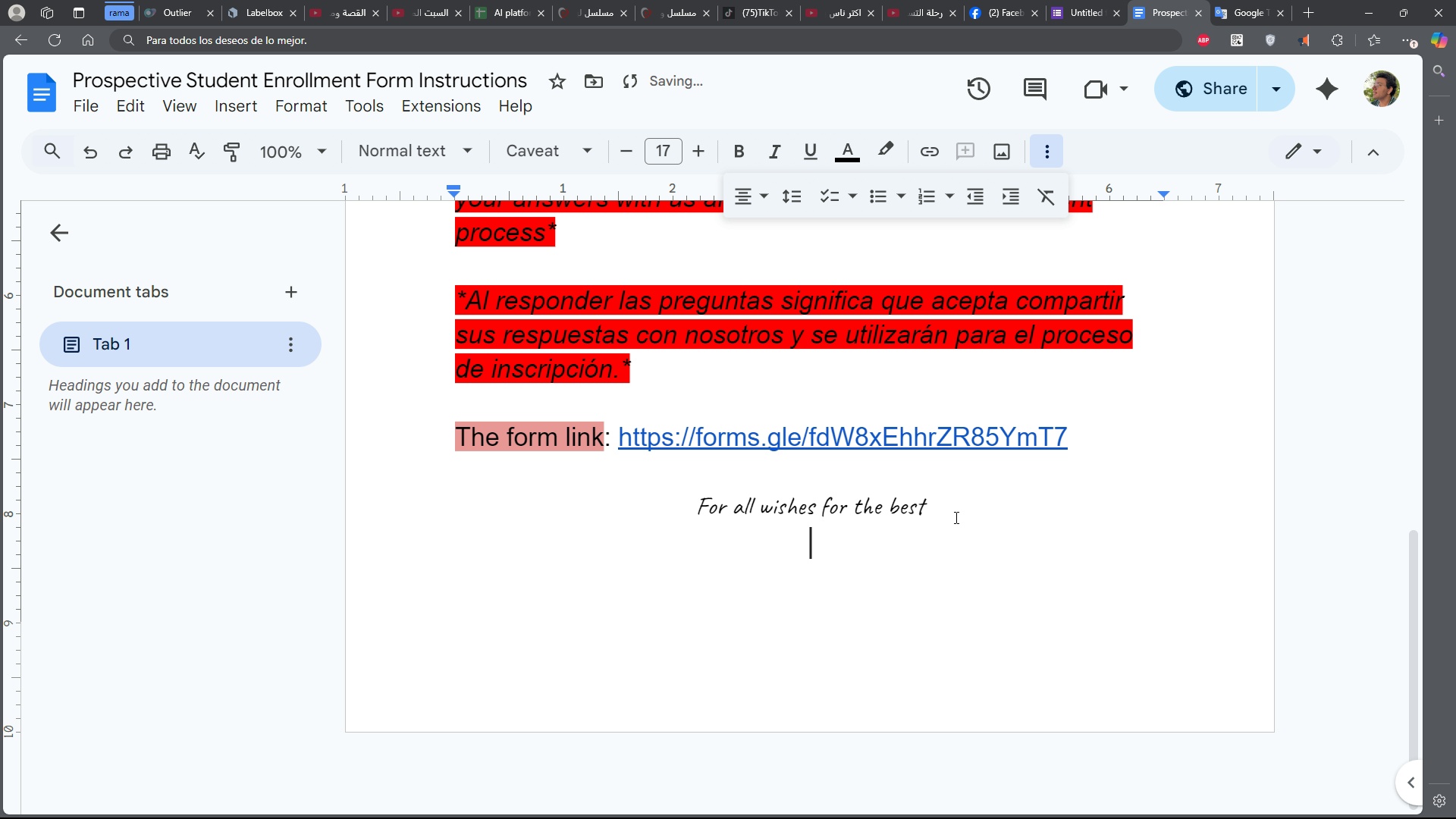 
key(Control+V)
 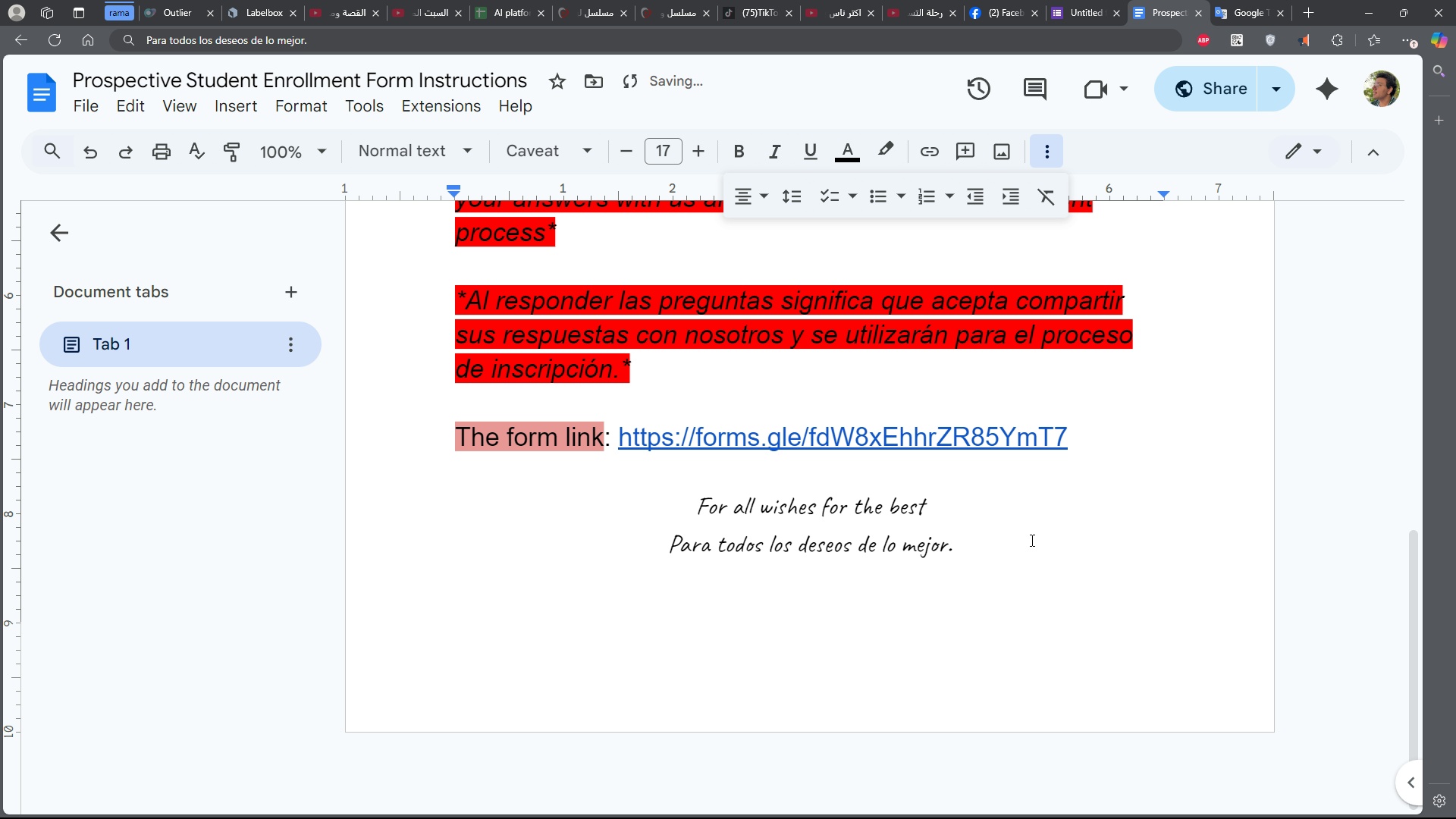 
scroll: coordinate [948, 522], scroll_direction: up, amount: 3.0
 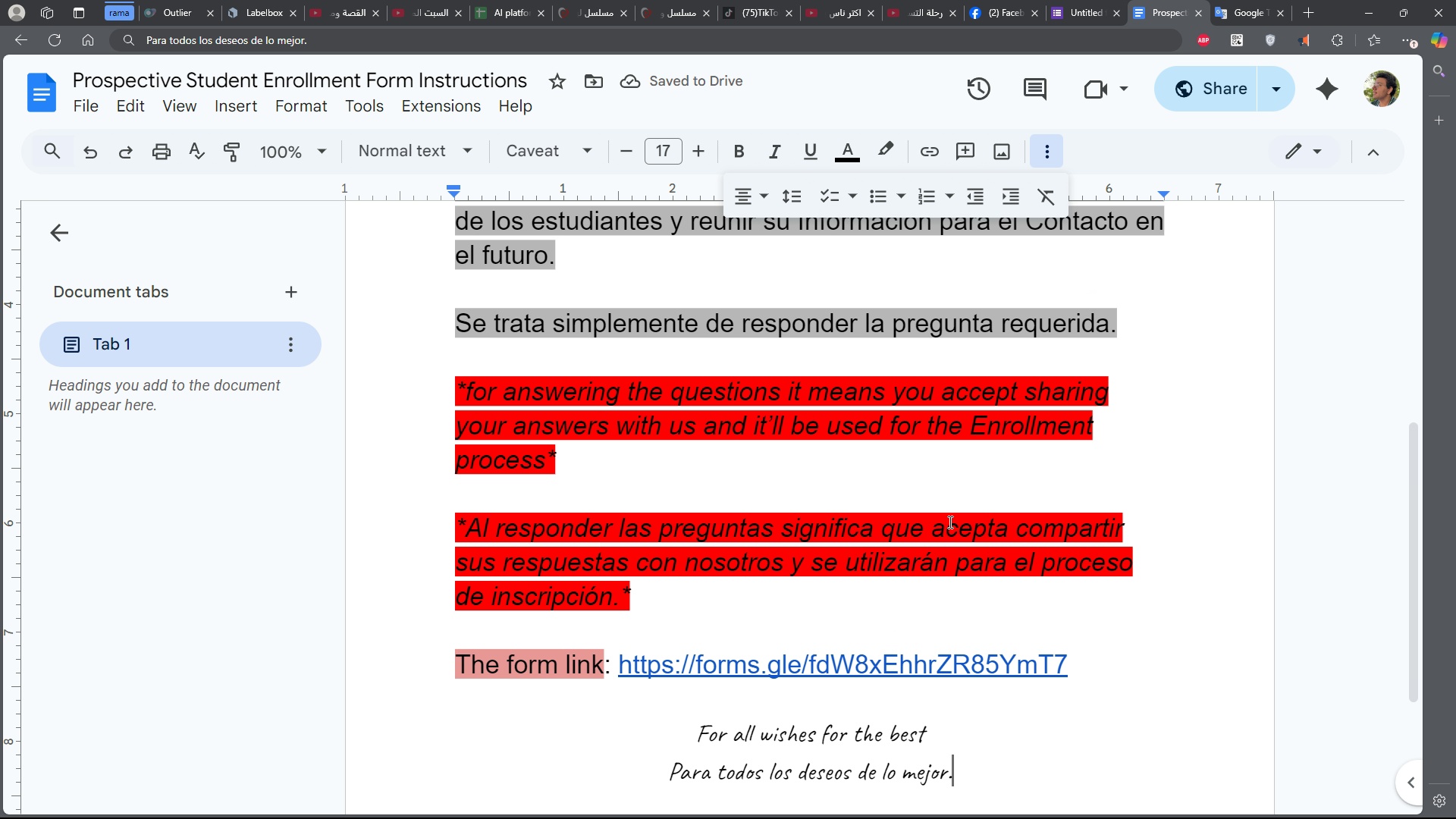 
scroll: coordinate [949, 522], scroll_direction: down, amount: 3.0
 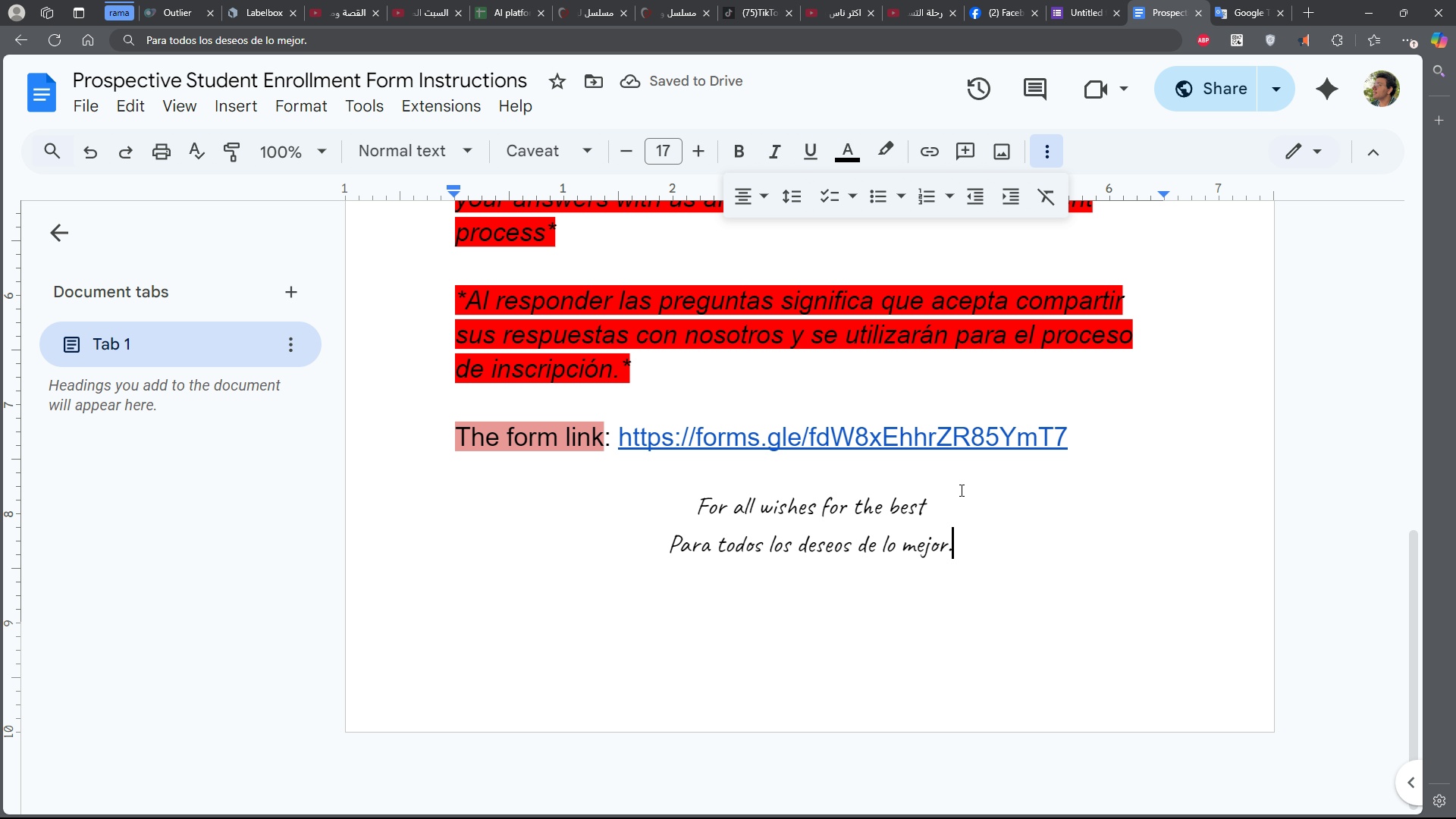 
left_click([960, 490])
 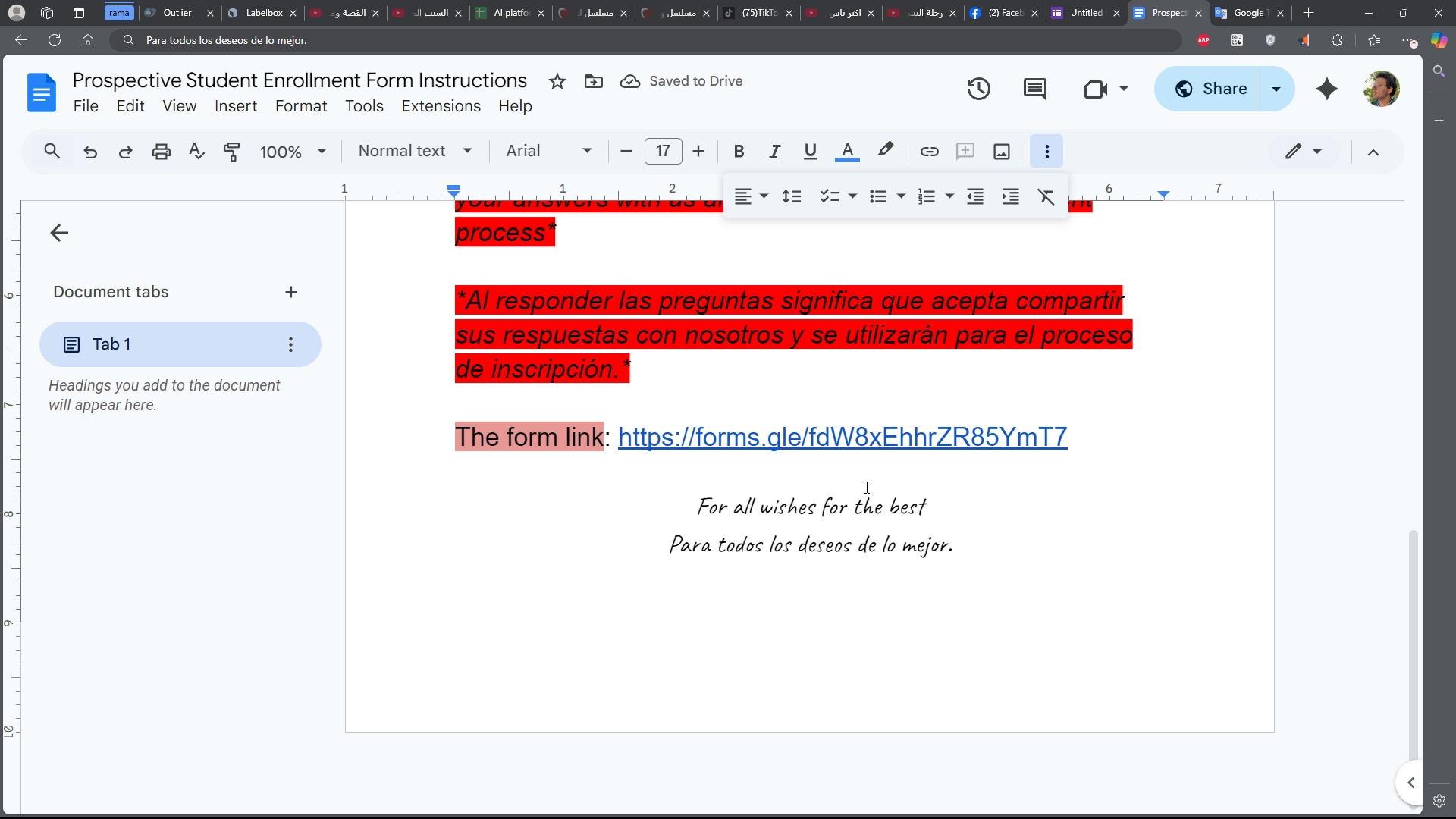 
key(NumpadEnter)
 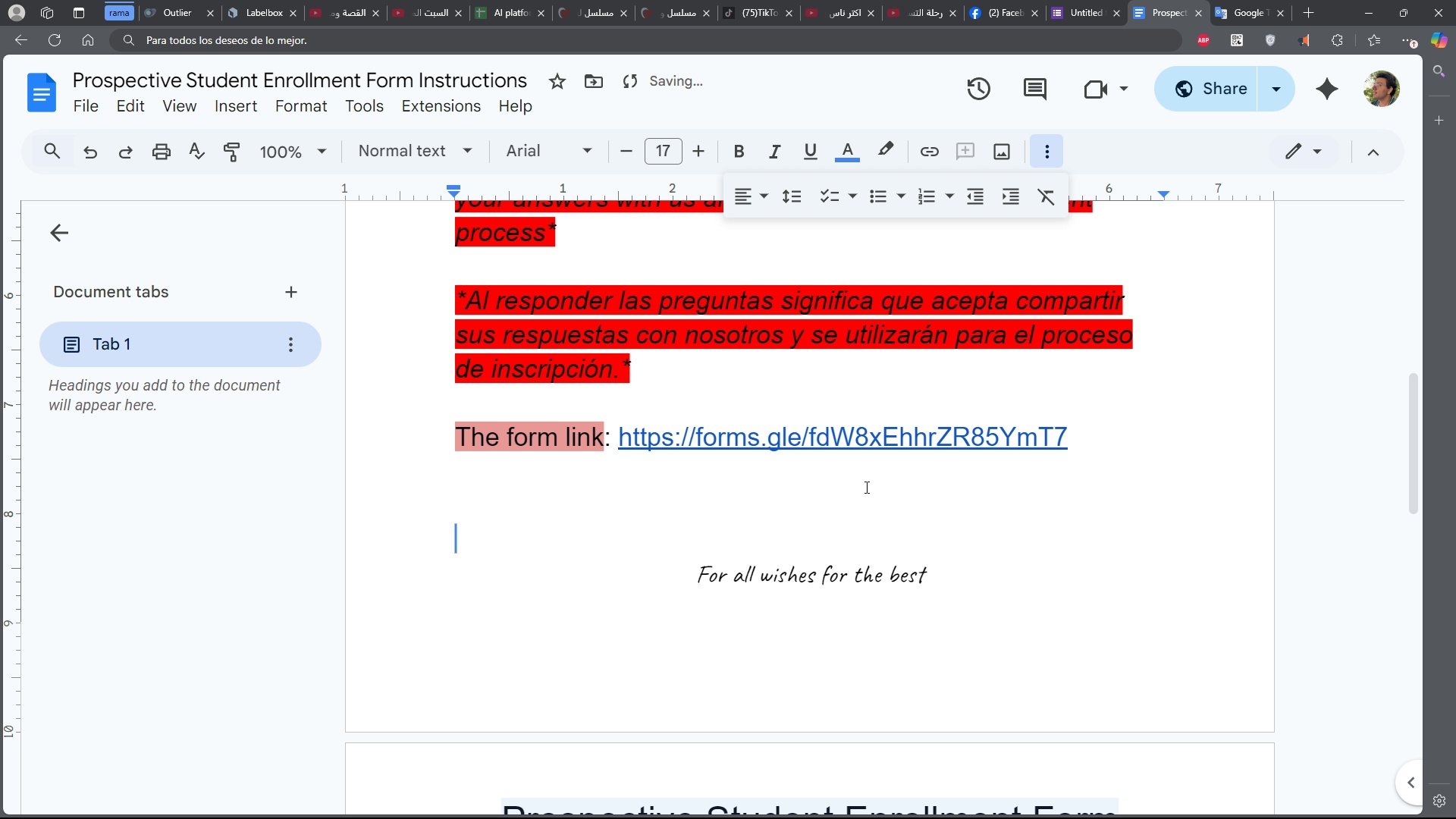 
key(NumpadEnter)
 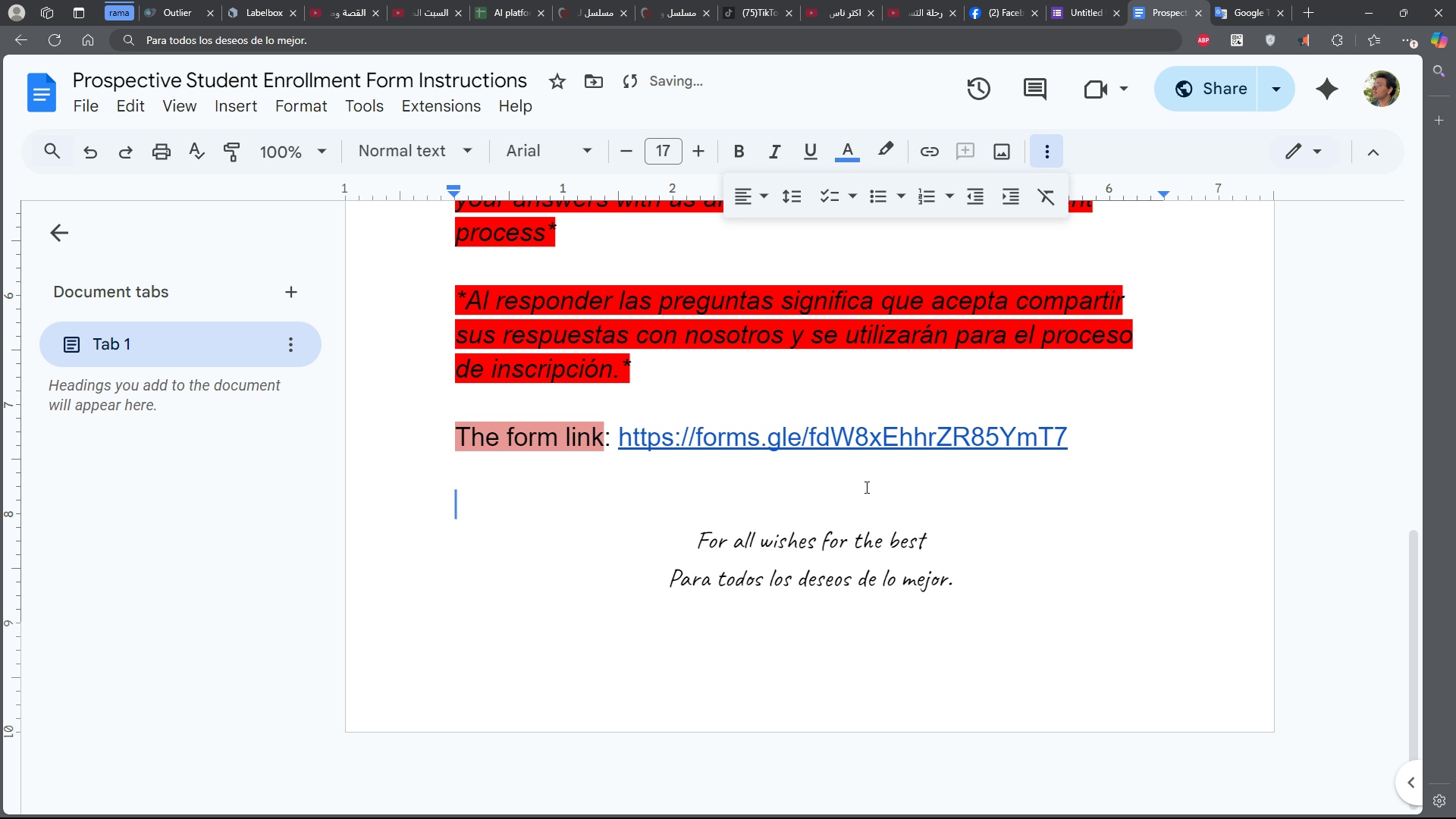 
key(Backspace)
 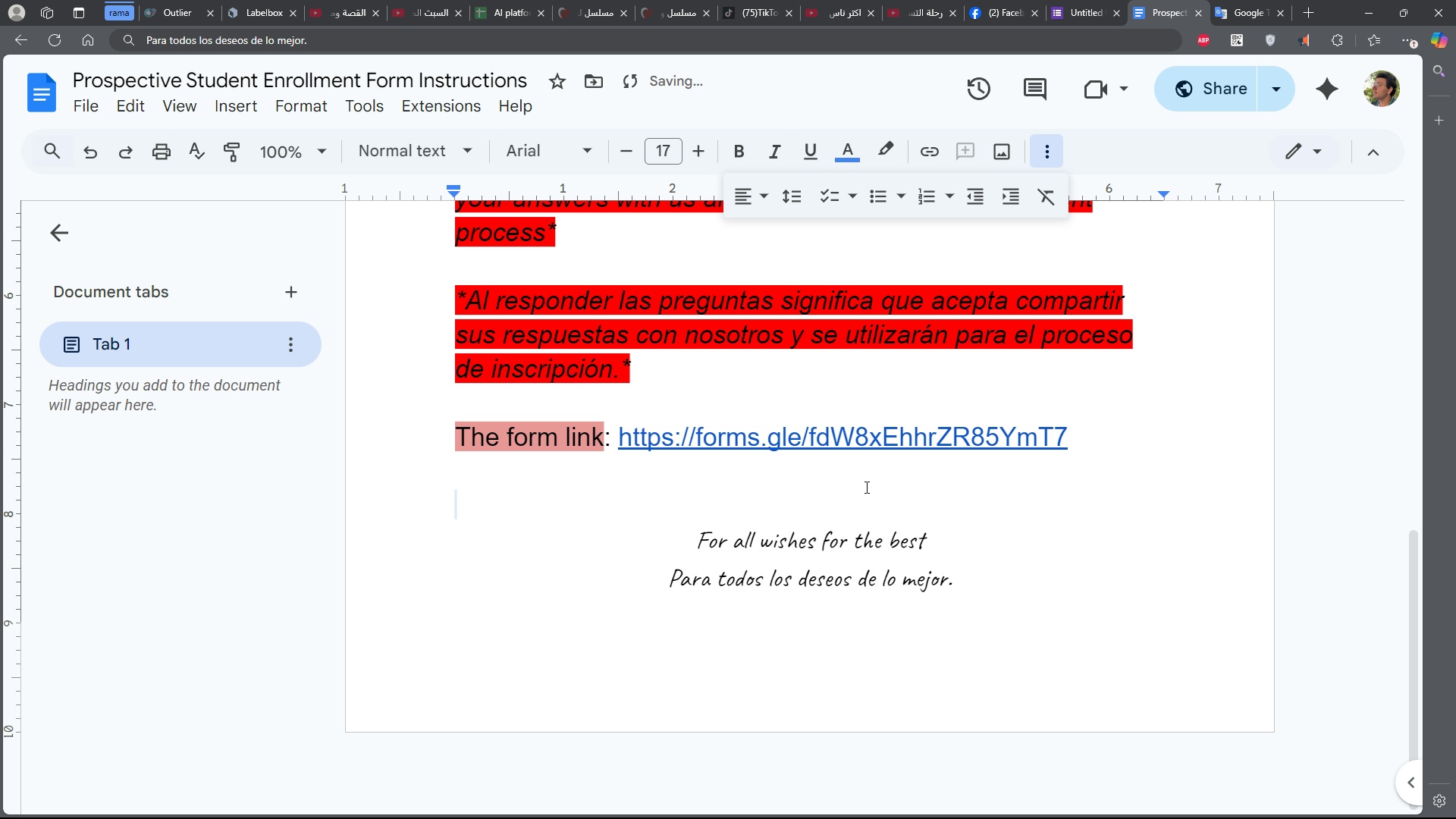 
scroll: coordinate [867, 488], scroll_direction: down, amount: 5.0
 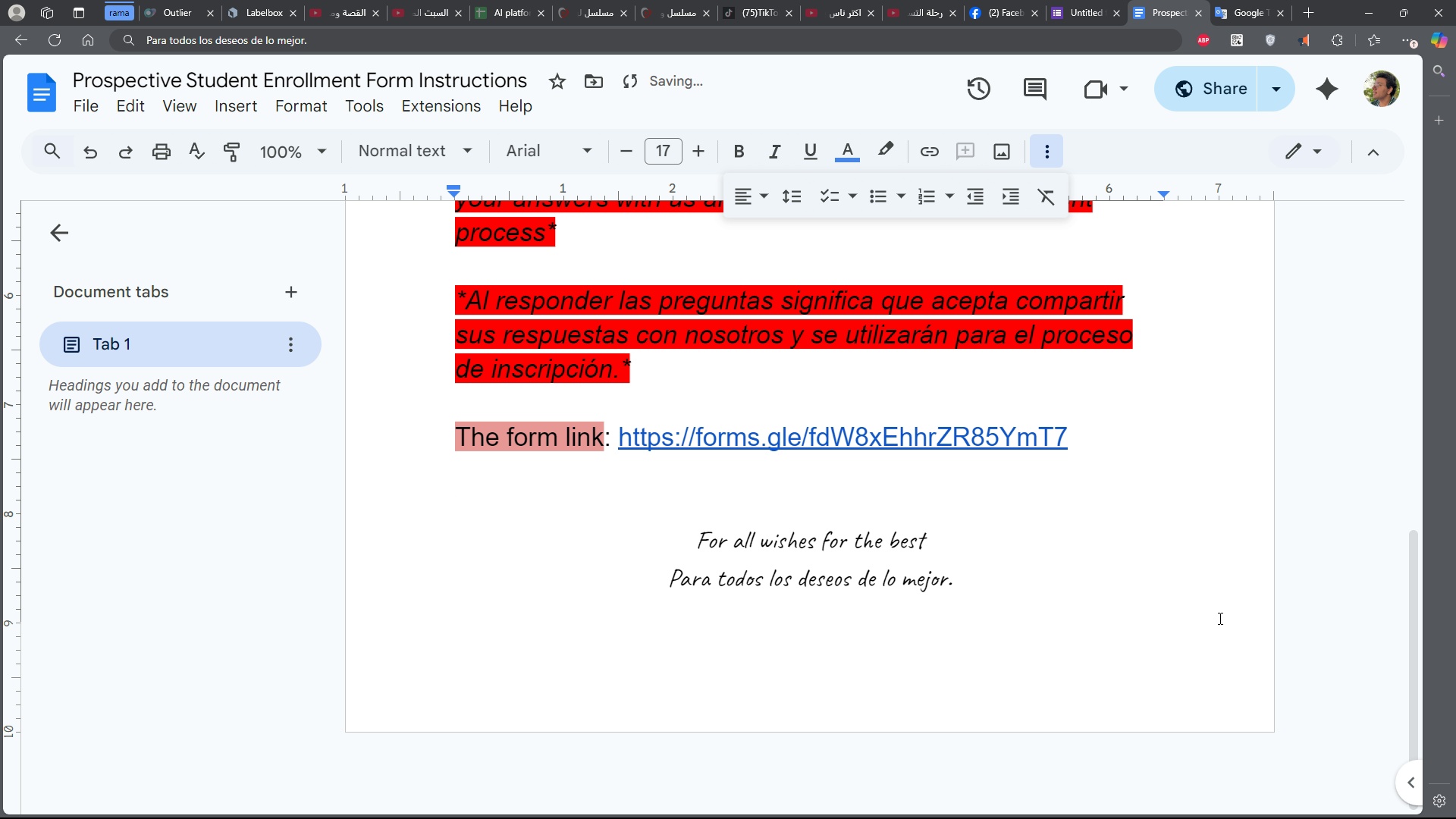 
scroll: coordinate [1276, 601], scroll_direction: up, amount: 12.0
 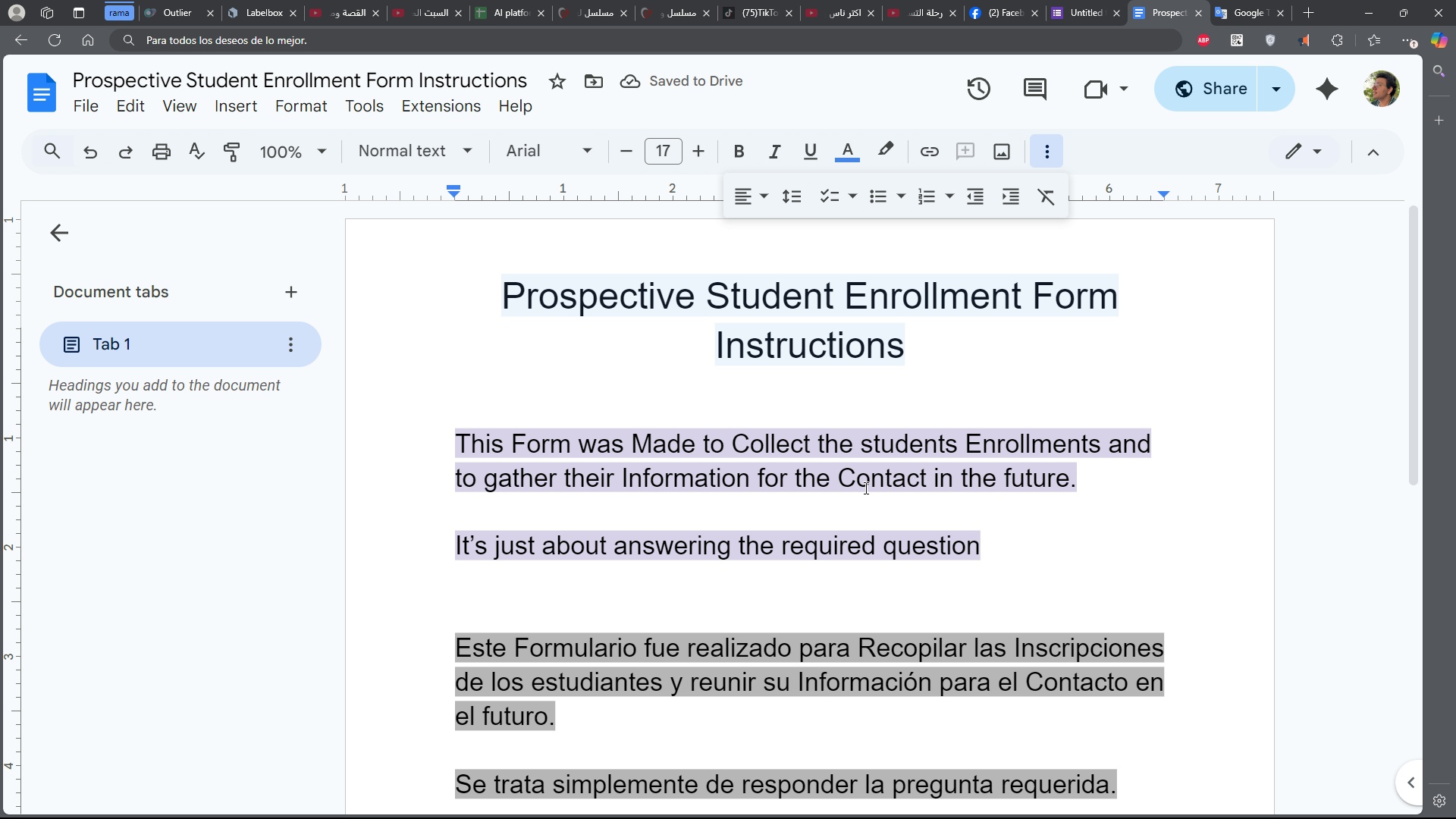 
scroll: coordinate [864, 488], scroll_direction: down, amount: 10.0
 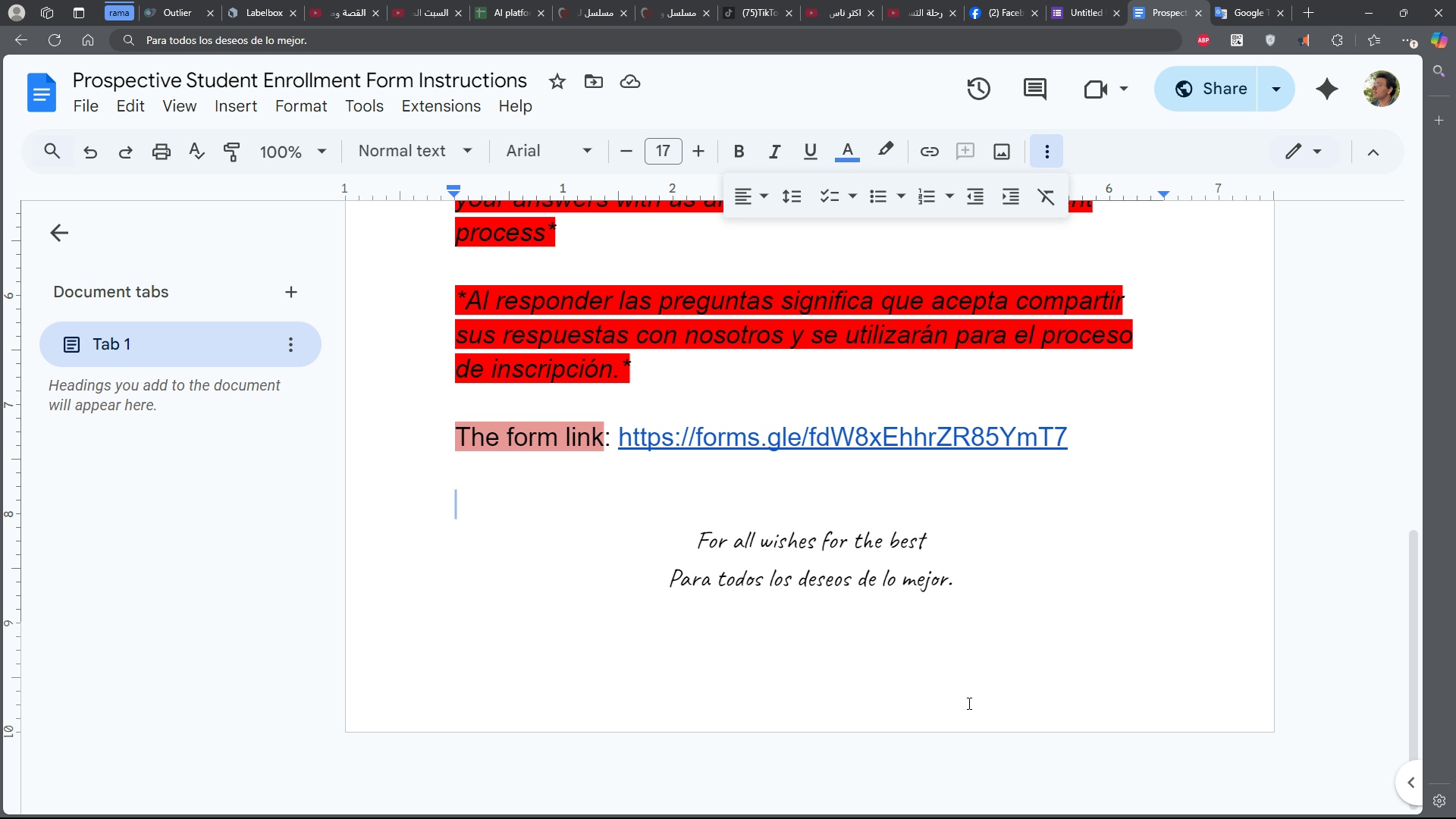 
wait(33.88)
 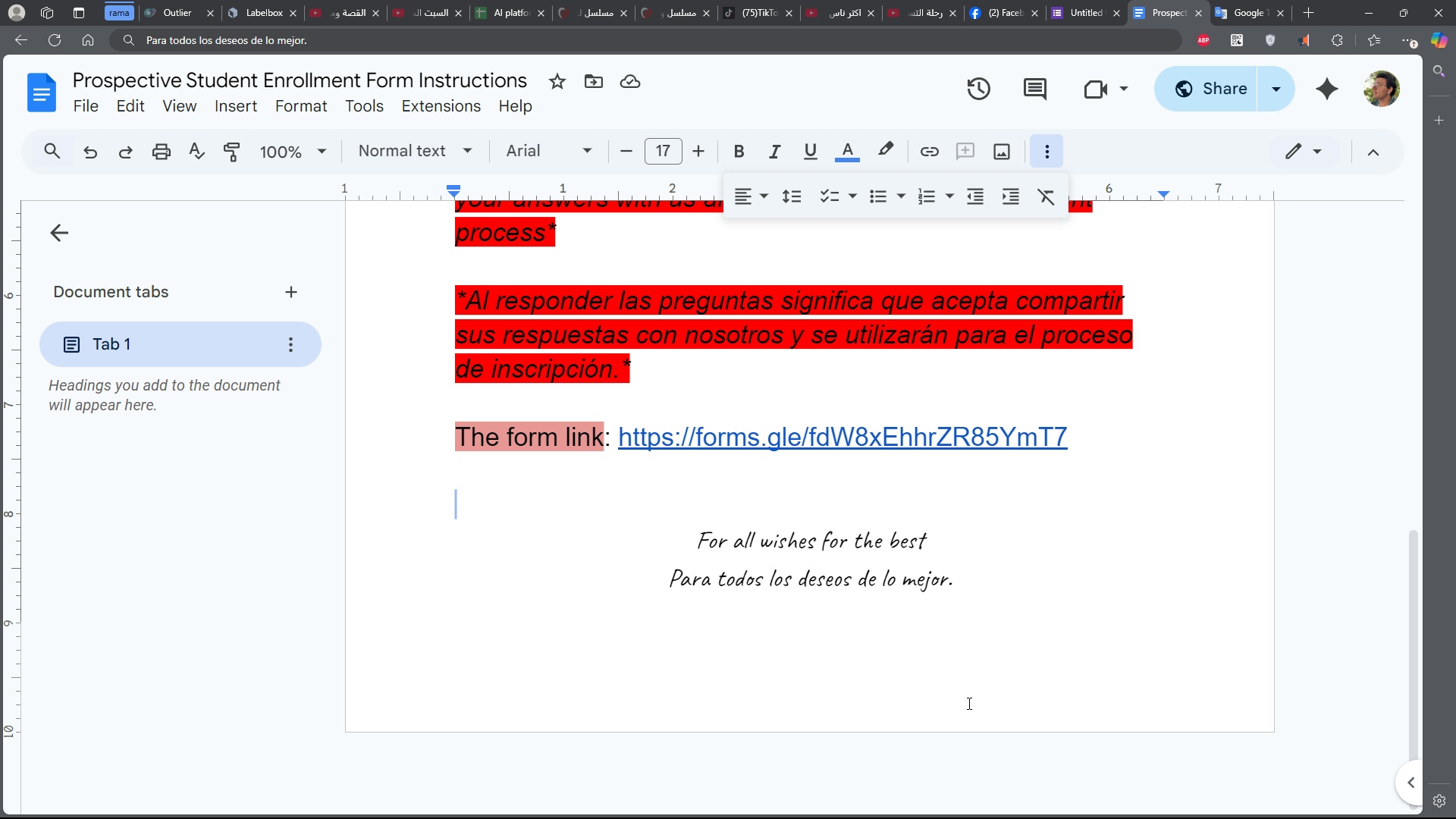 
scroll: coordinate [905, 657], scroll_direction: up, amount: 13.0
 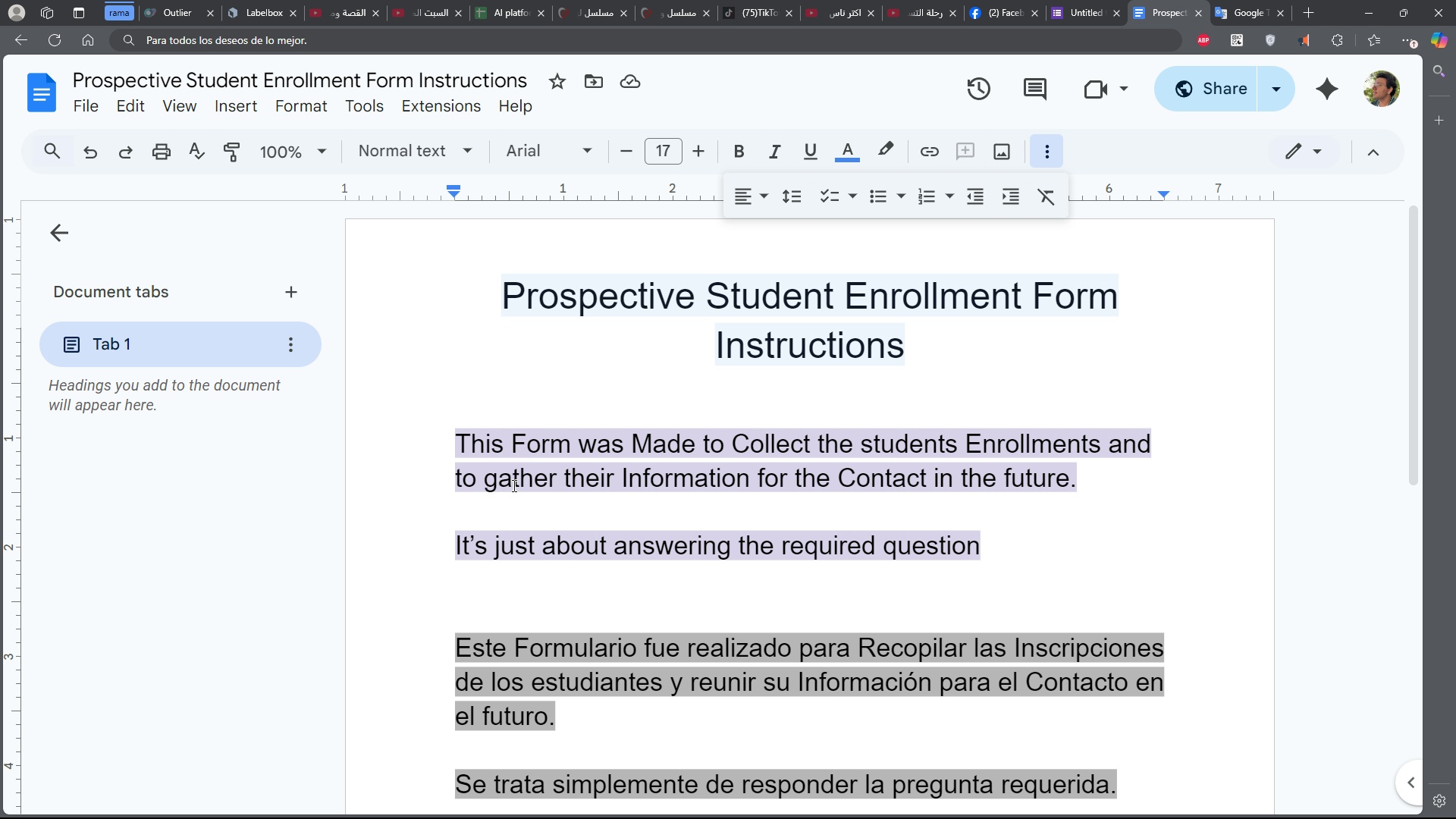 
scroll: coordinate [494, 463], scroll_direction: down, amount: 15.0
 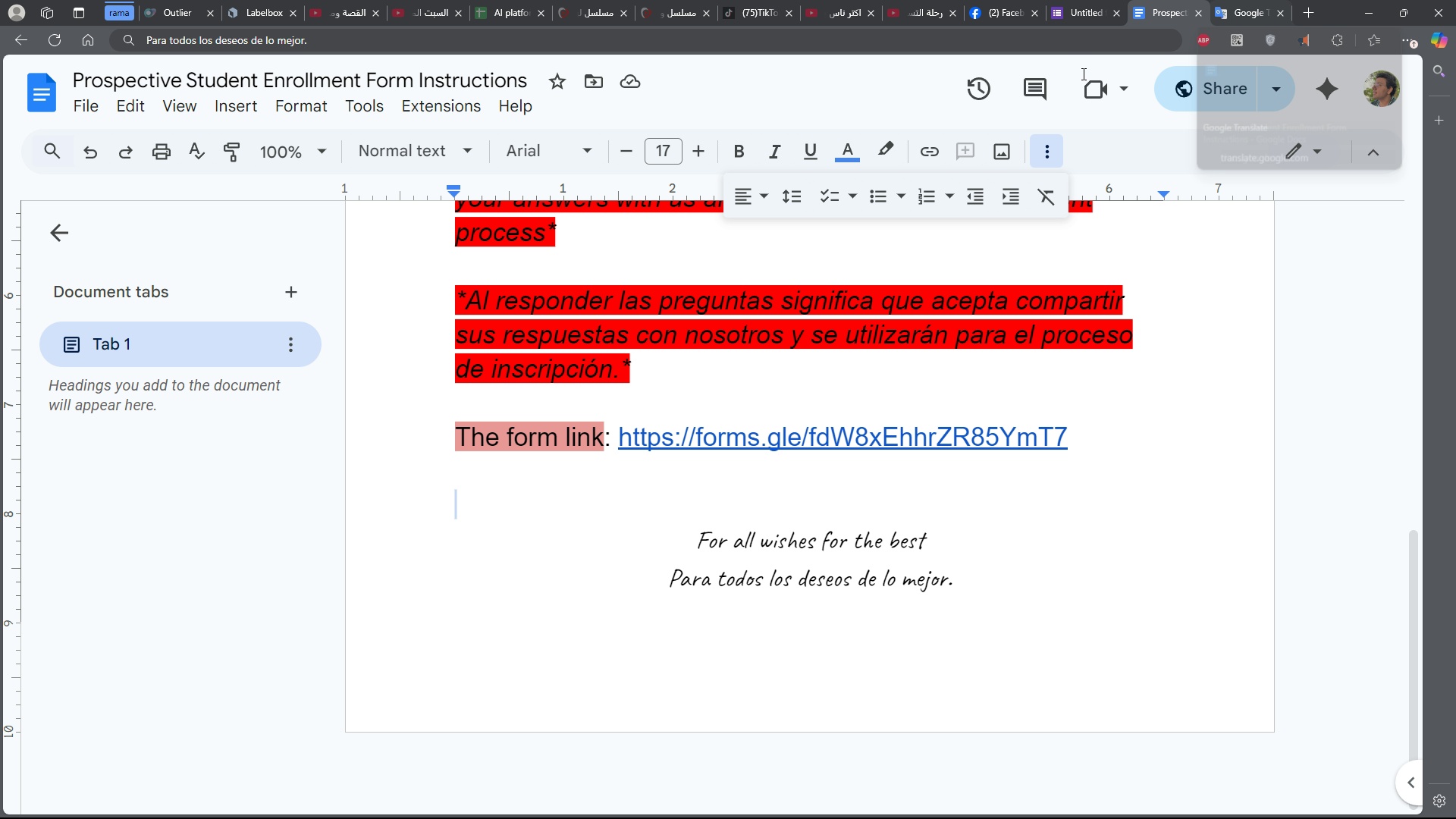 
scroll: coordinate [777, 566], scroll_direction: up, amount: 5.0
 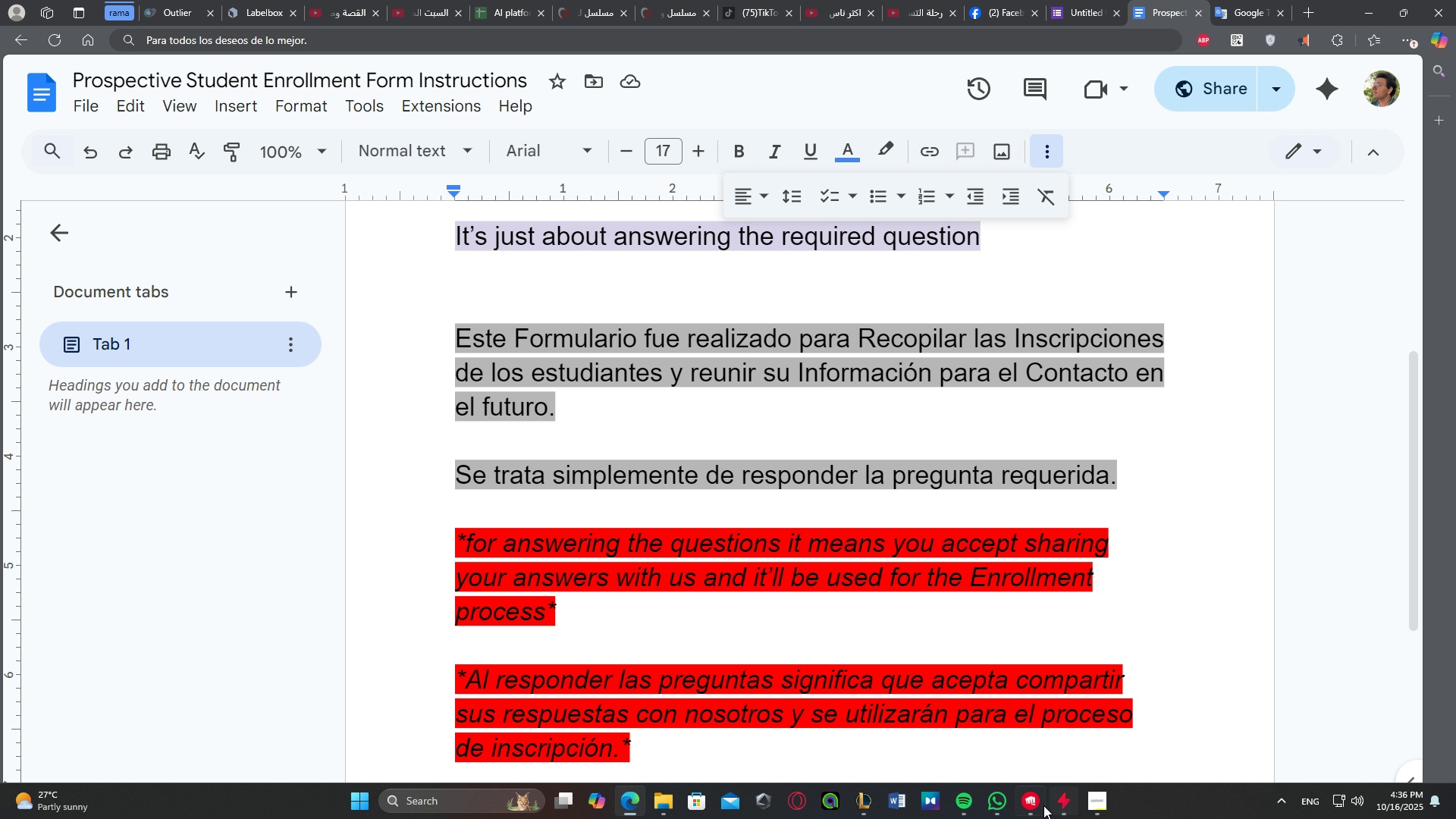 
left_click([1093, 803])